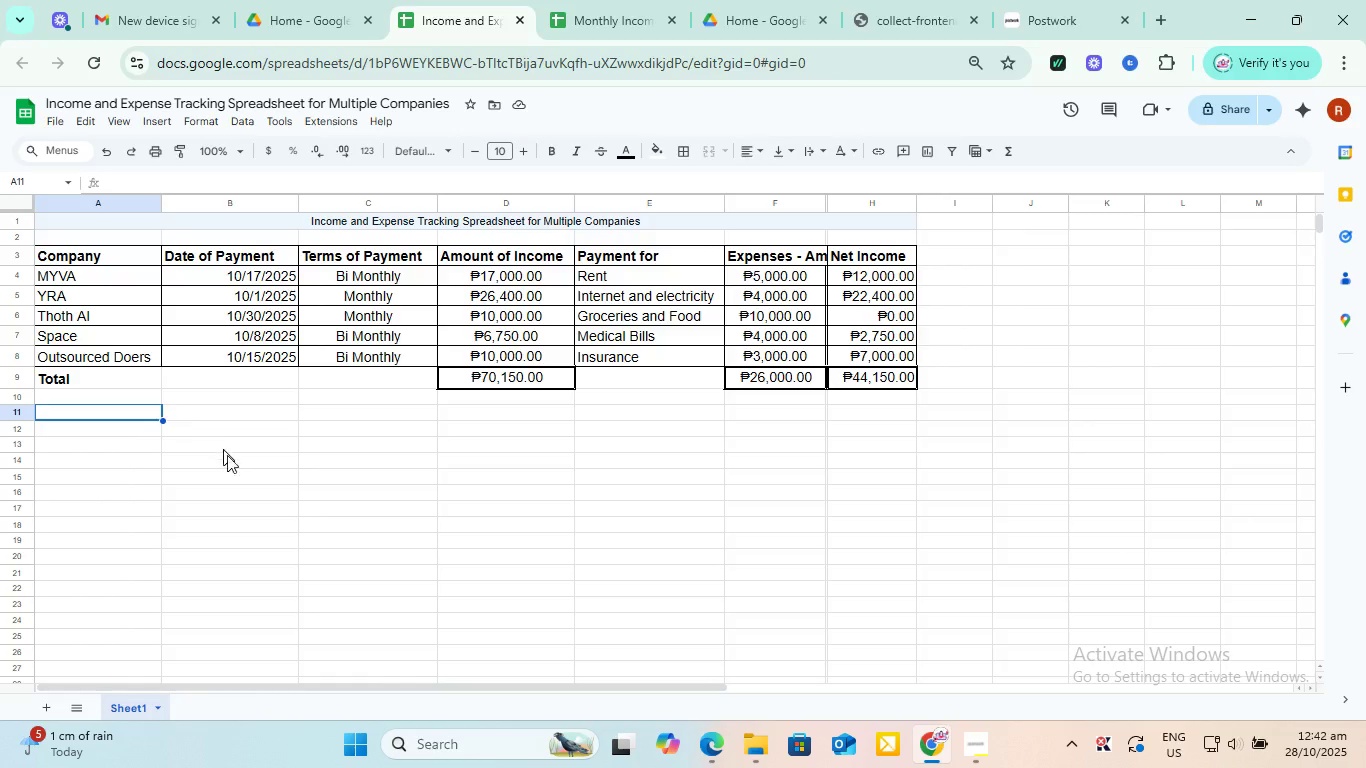 
left_click([231, 466])
 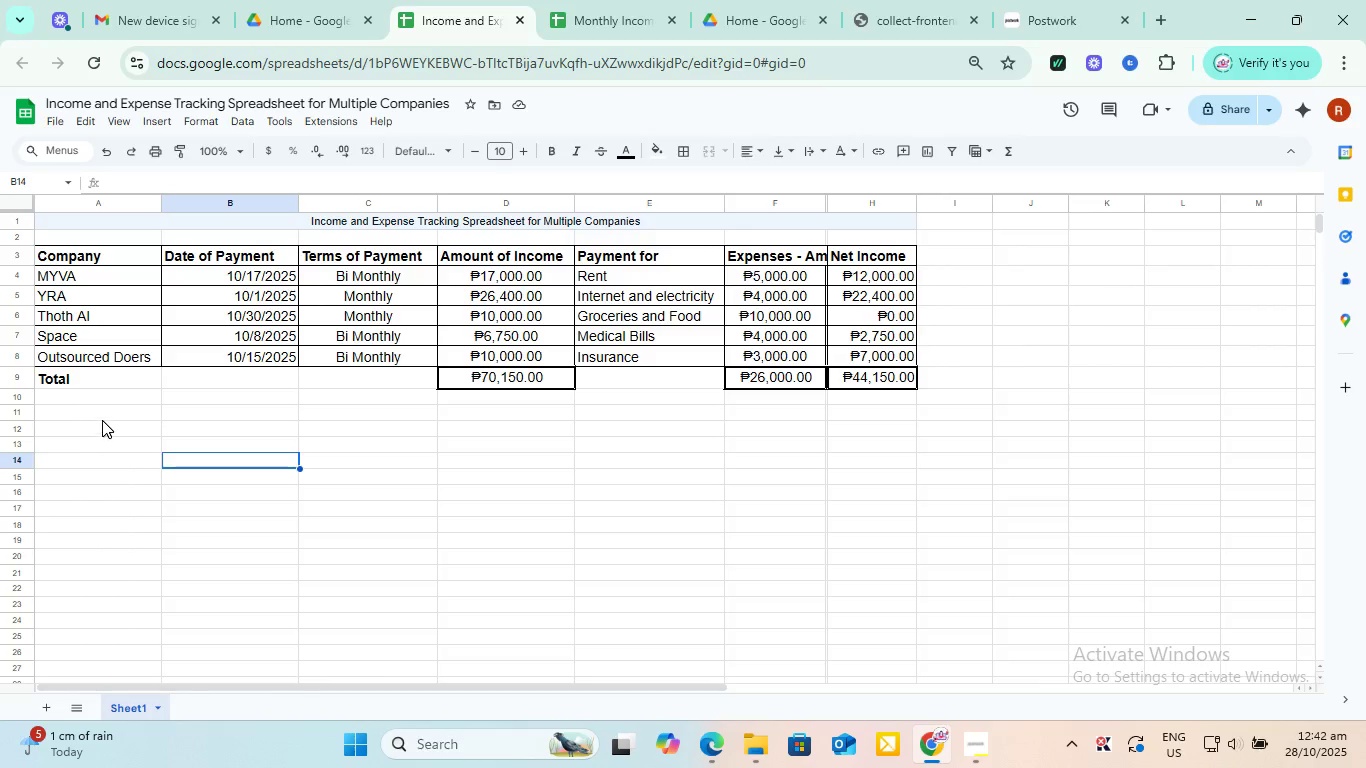 
left_click([102, 420])
 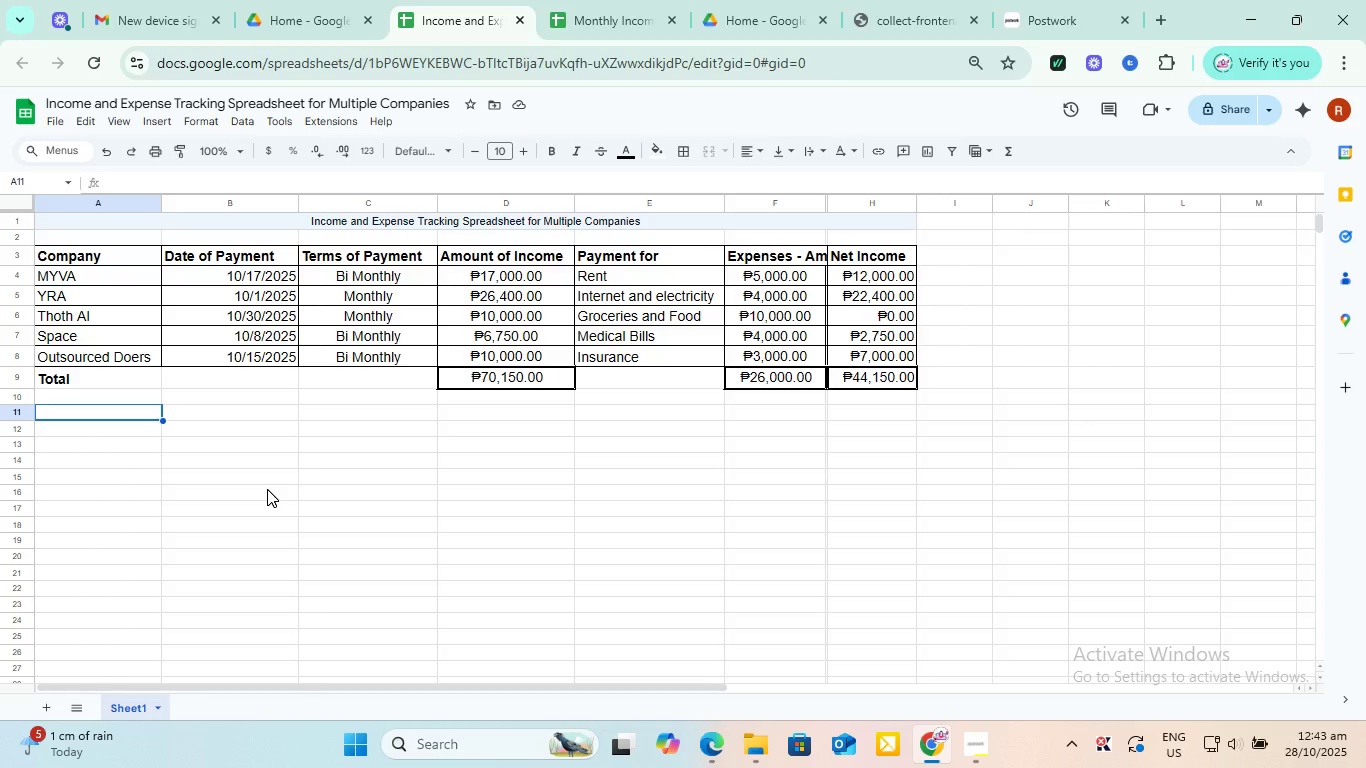 
wait(44.47)
 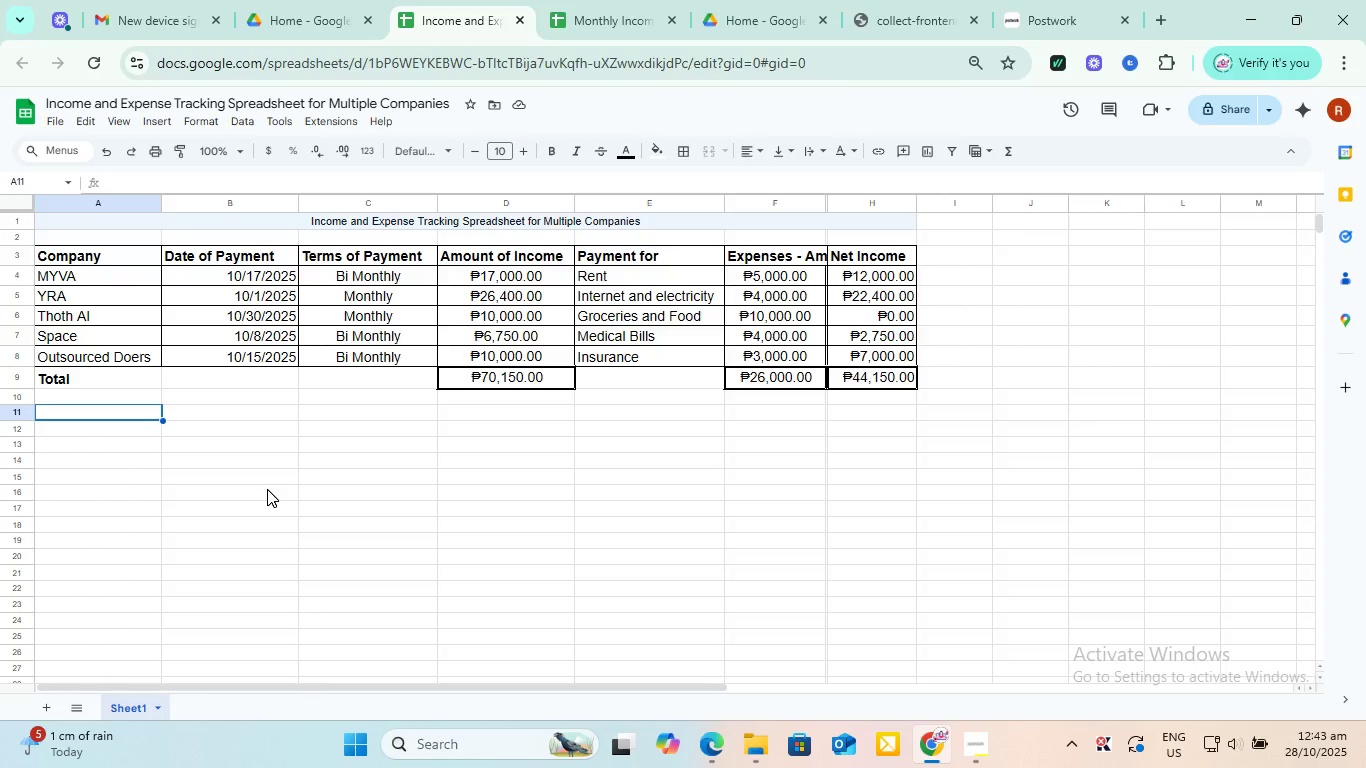 
type(Summary)
 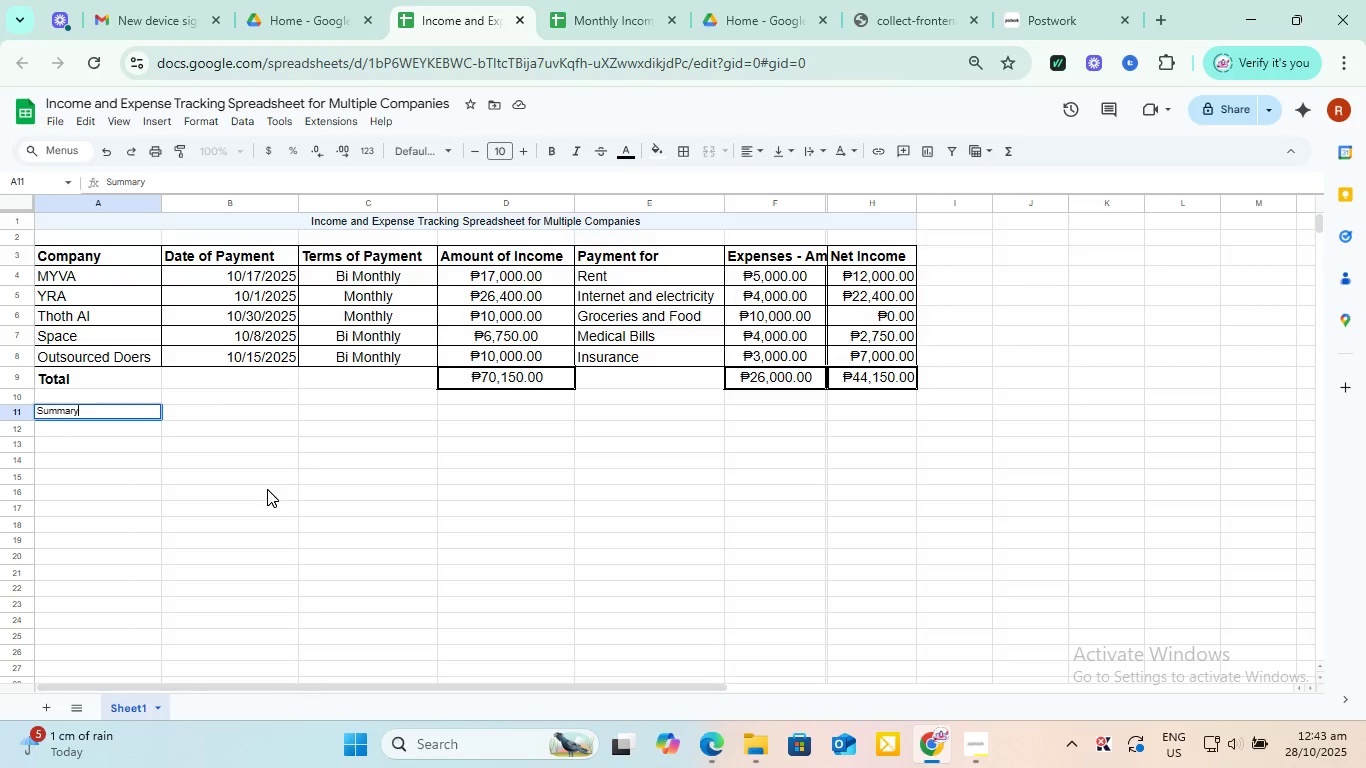 
key(Enter)
 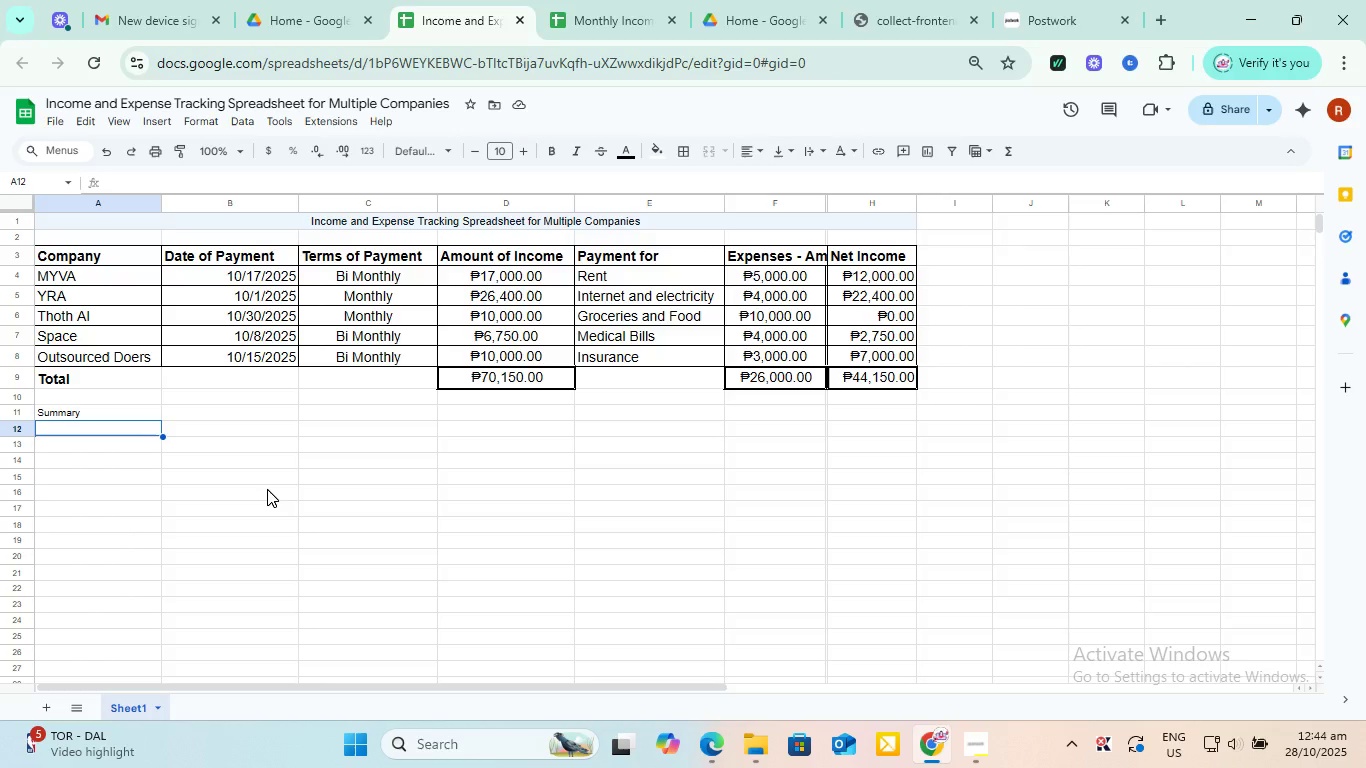 
wait(64.72)
 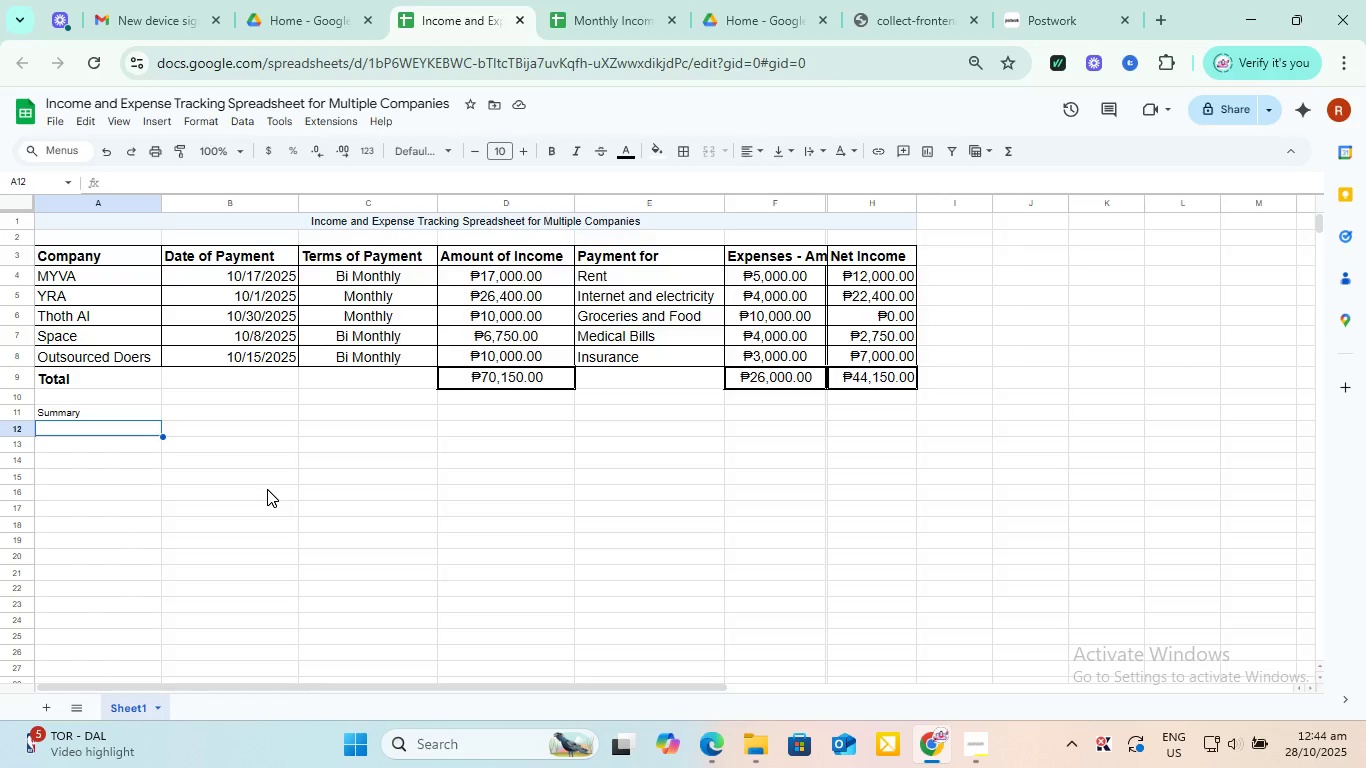 
type(Income)
 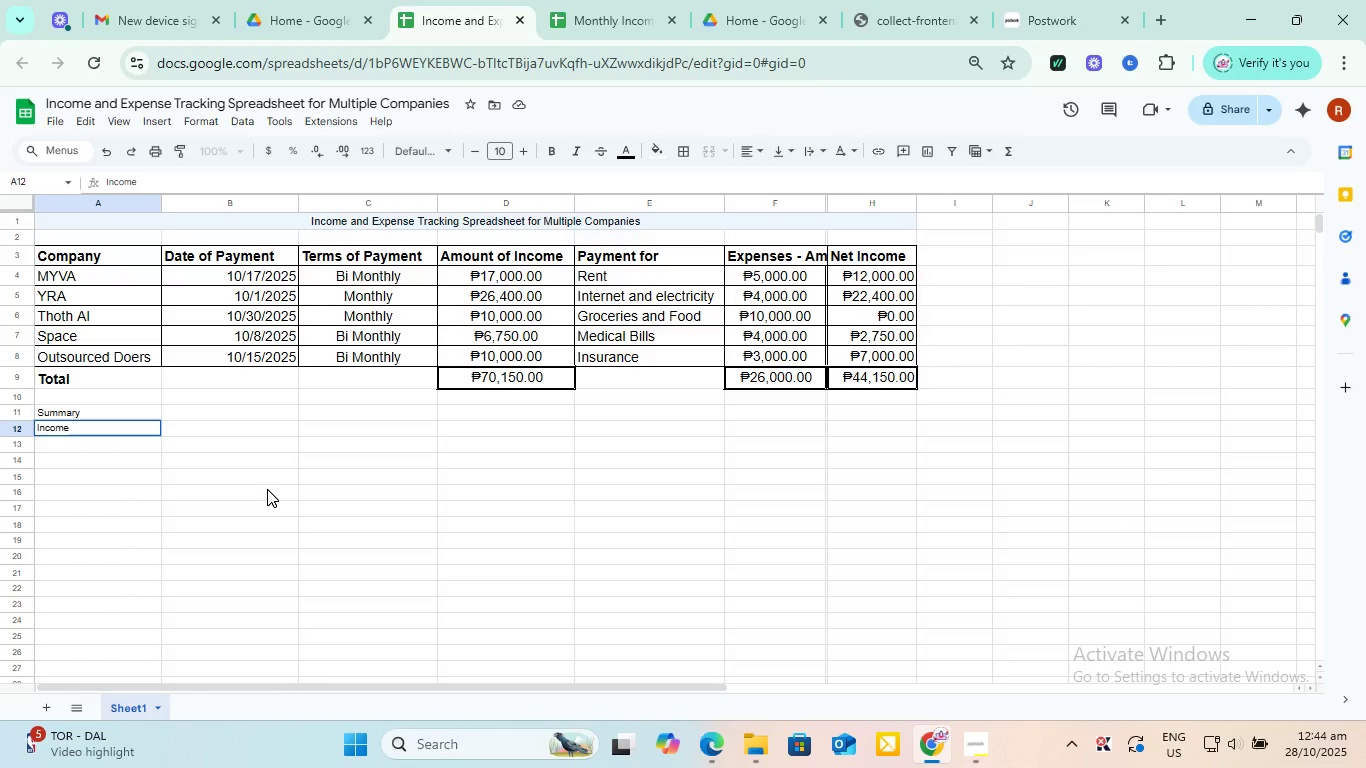 
key(Enter)
 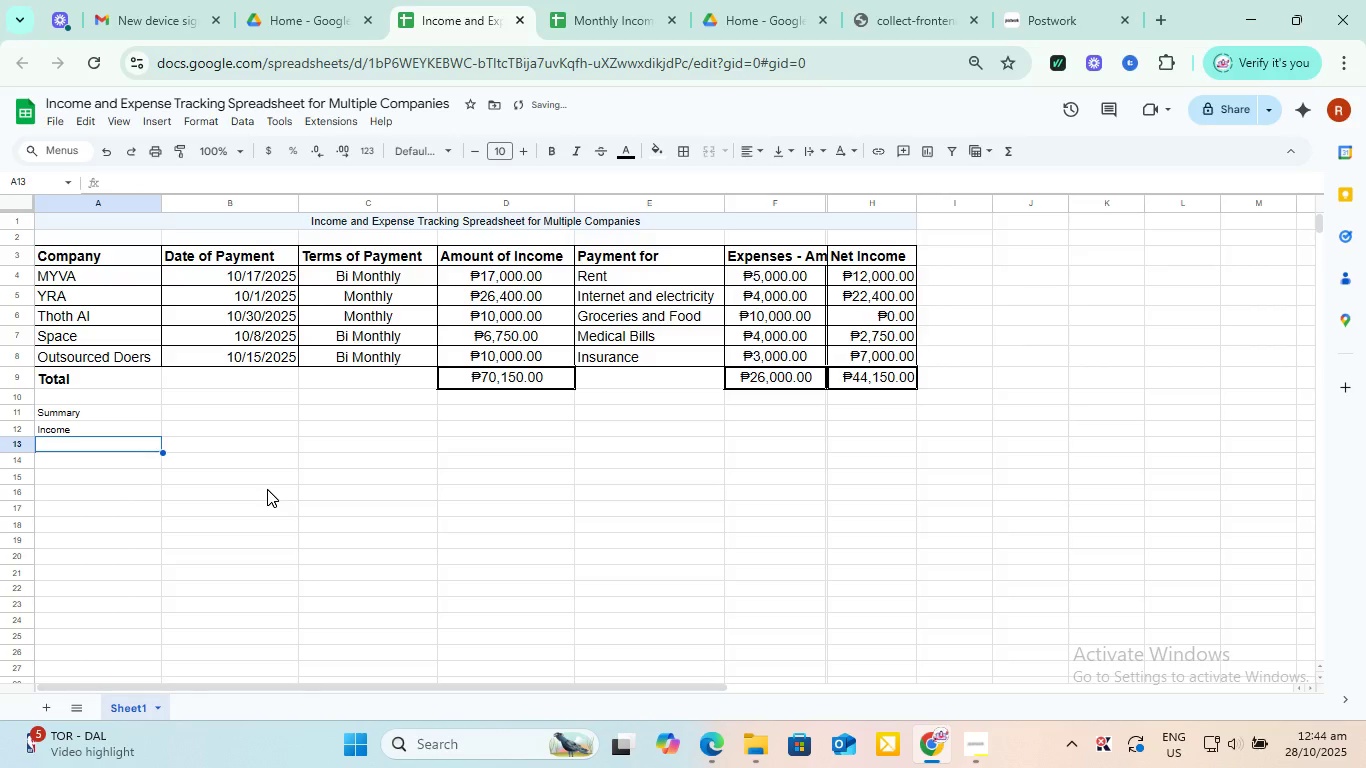 
type(Expenses)
 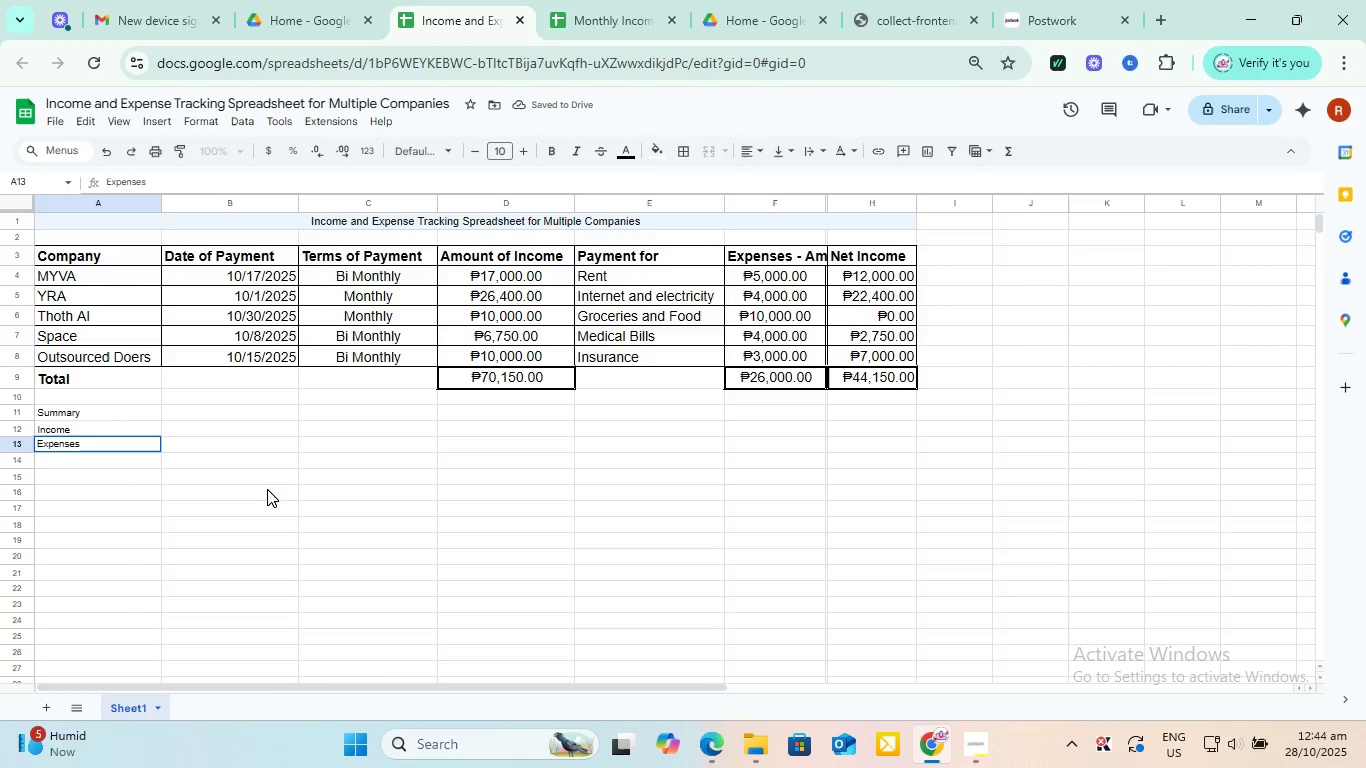 
key(Enter)
 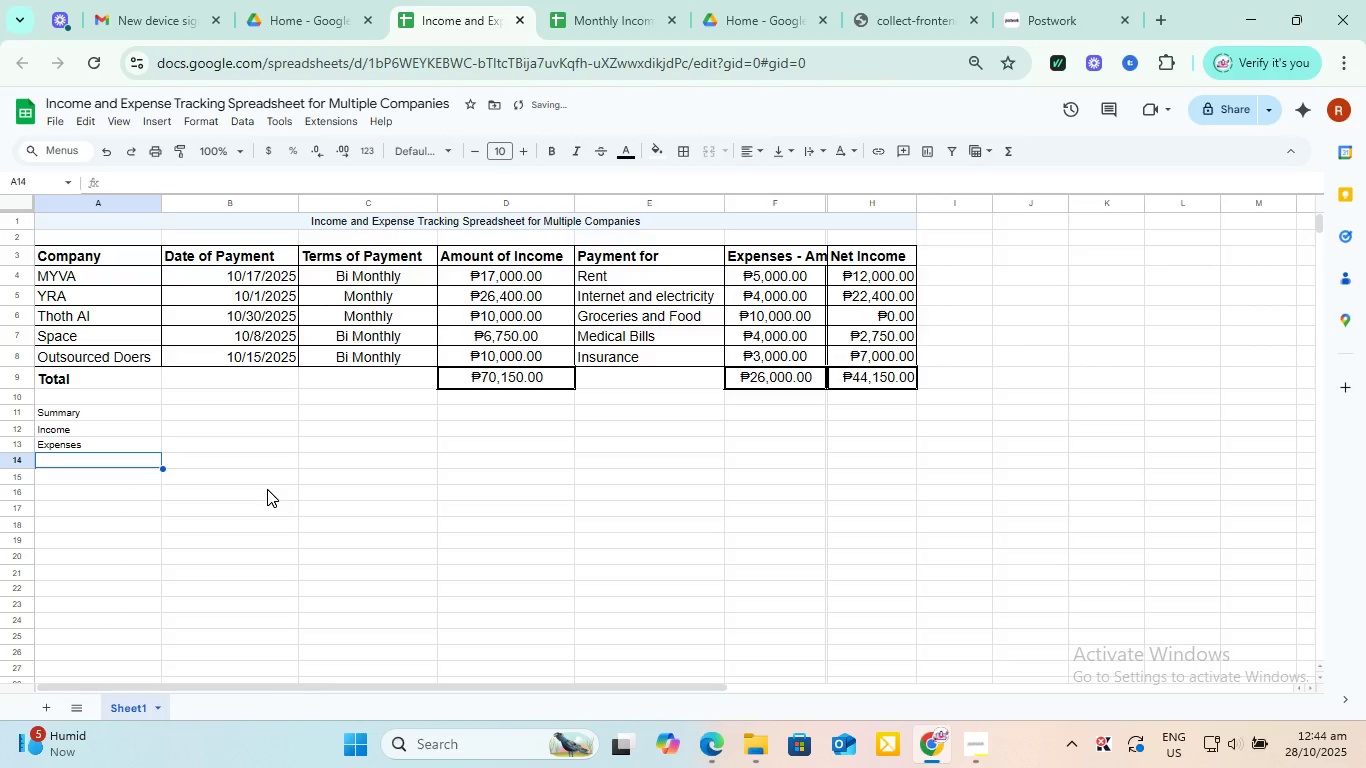 
type(Net Income)
 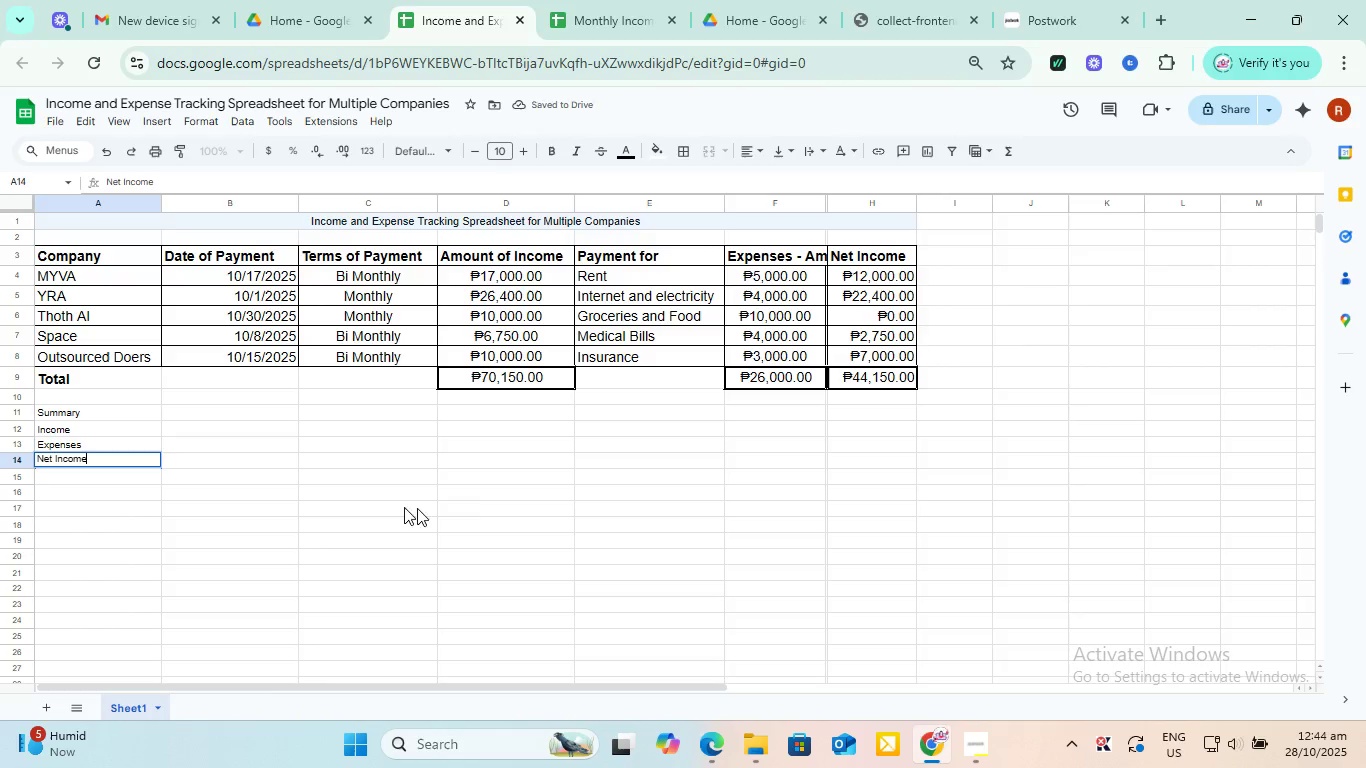 
left_click([476, 509])
 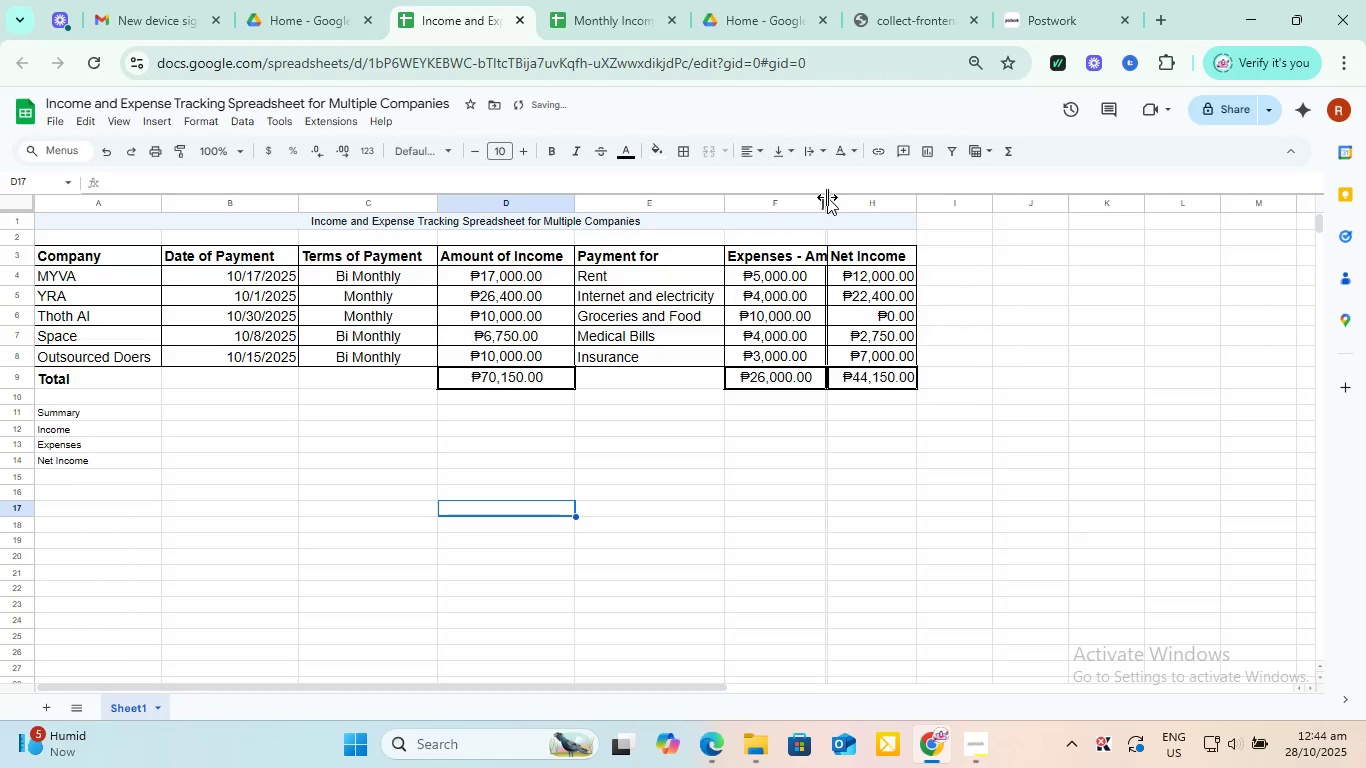 
left_click_drag(start_coordinate=[827, 198], to_coordinate=[853, 199])
 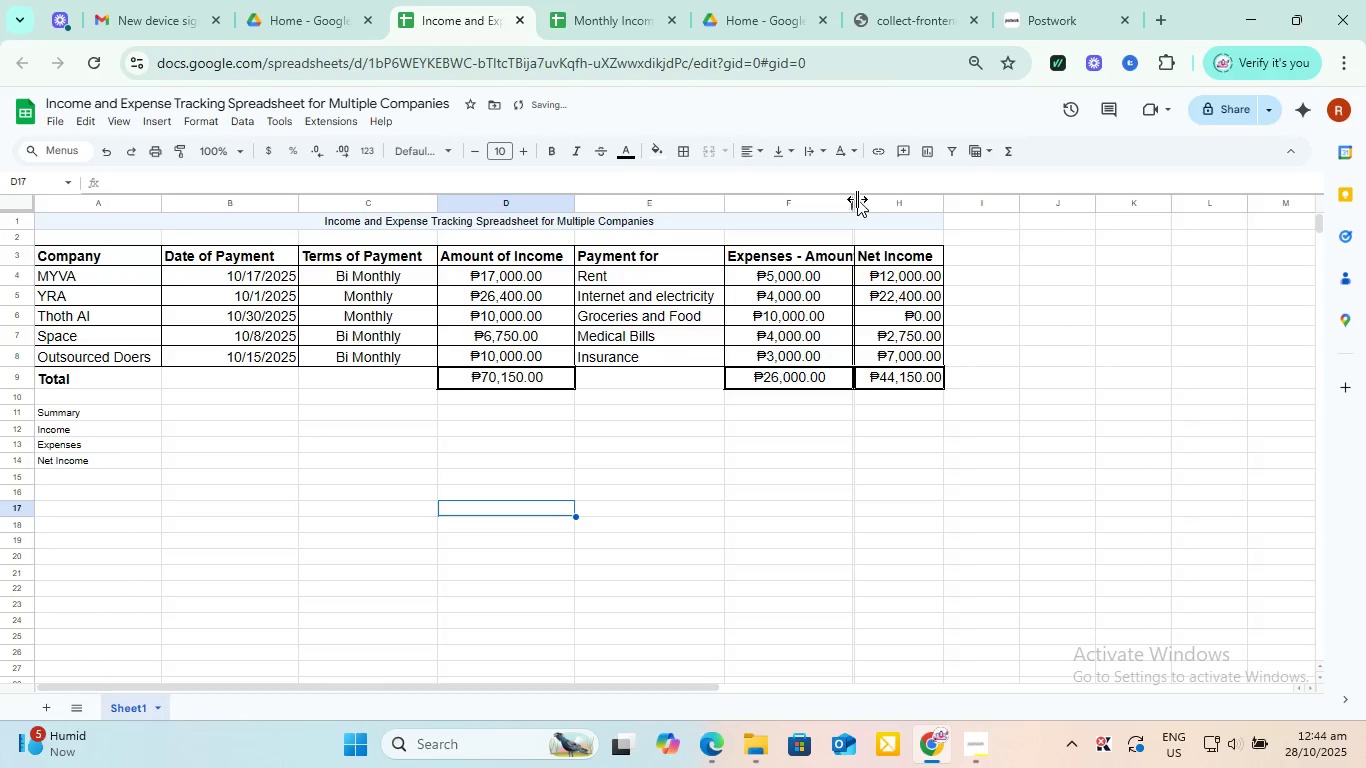 
left_click_drag(start_coordinate=[852, 199], to_coordinate=[886, 199])
 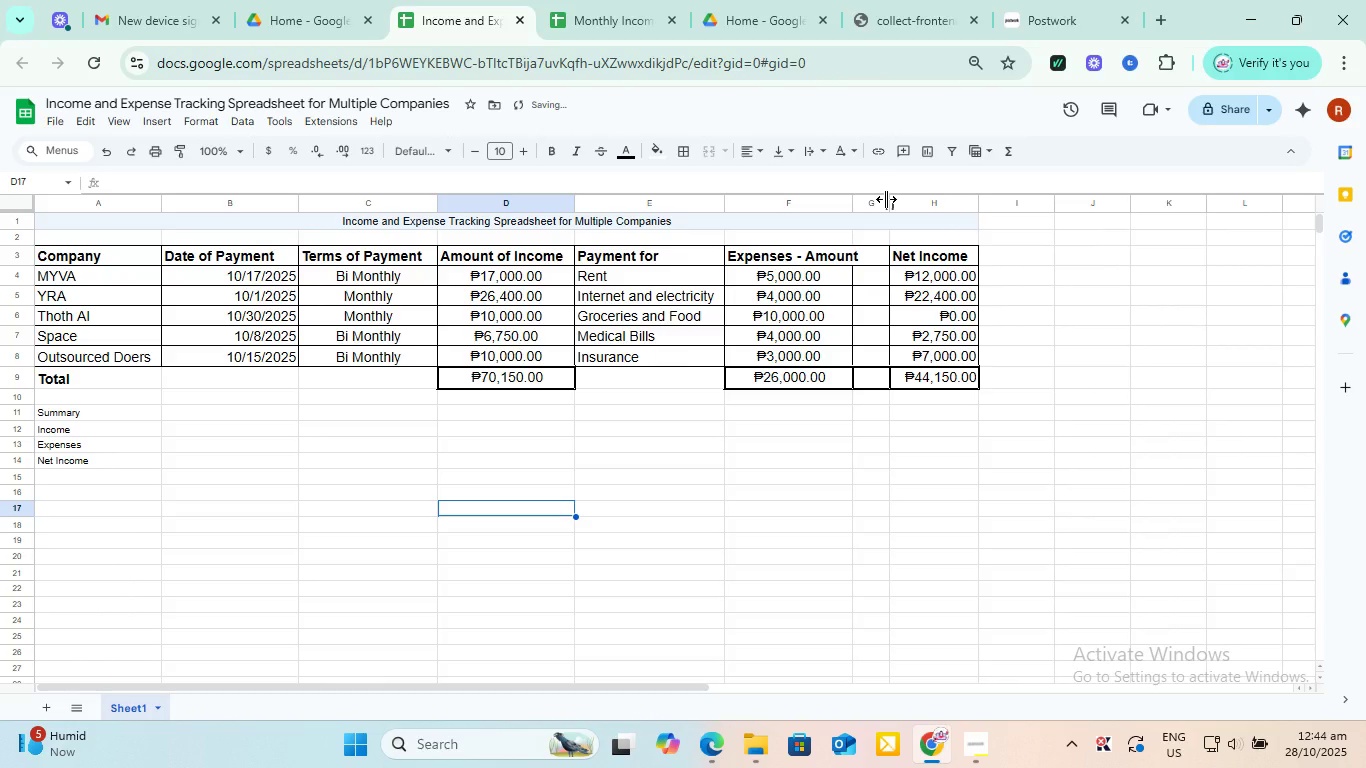 
left_click_drag(start_coordinate=[886, 199], to_coordinate=[850, 199])
 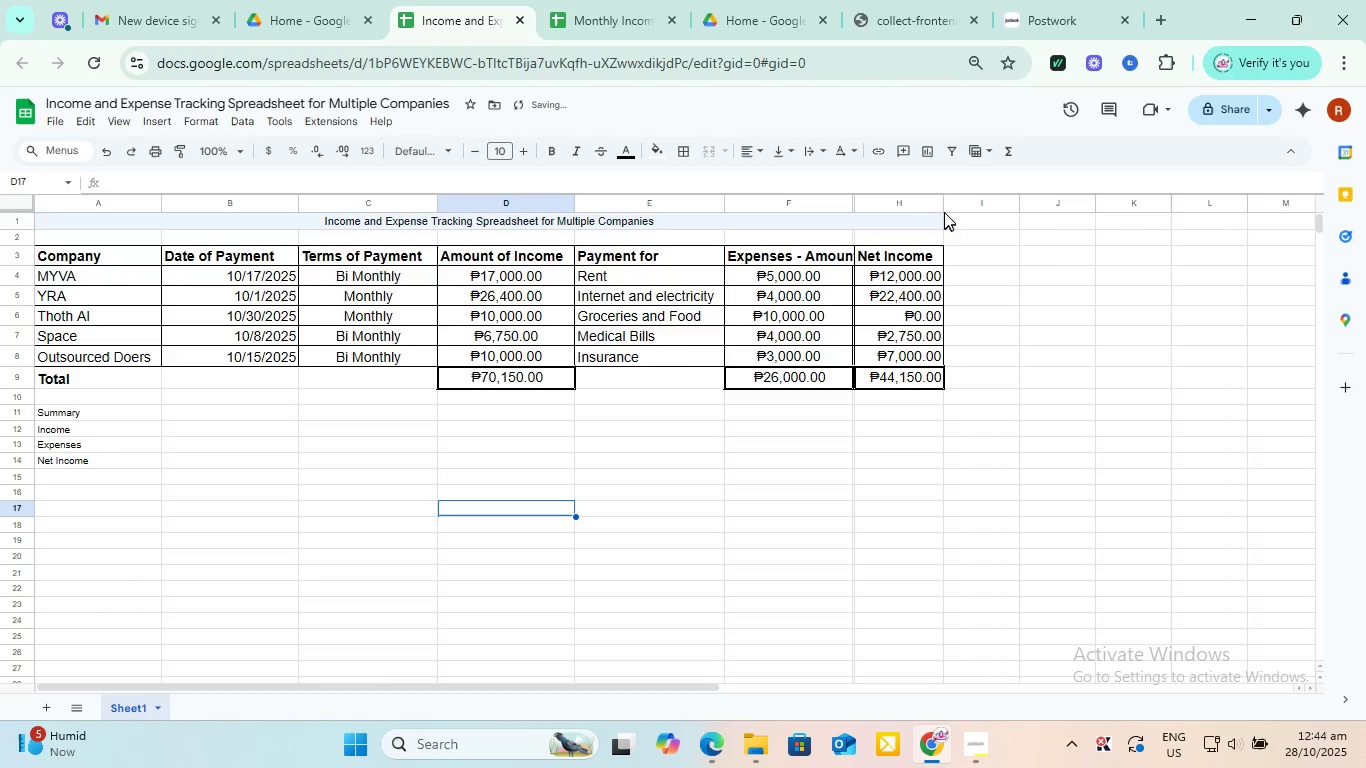 
left_click_drag(start_coordinate=[944, 203], to_coordinate=[986, 203])
 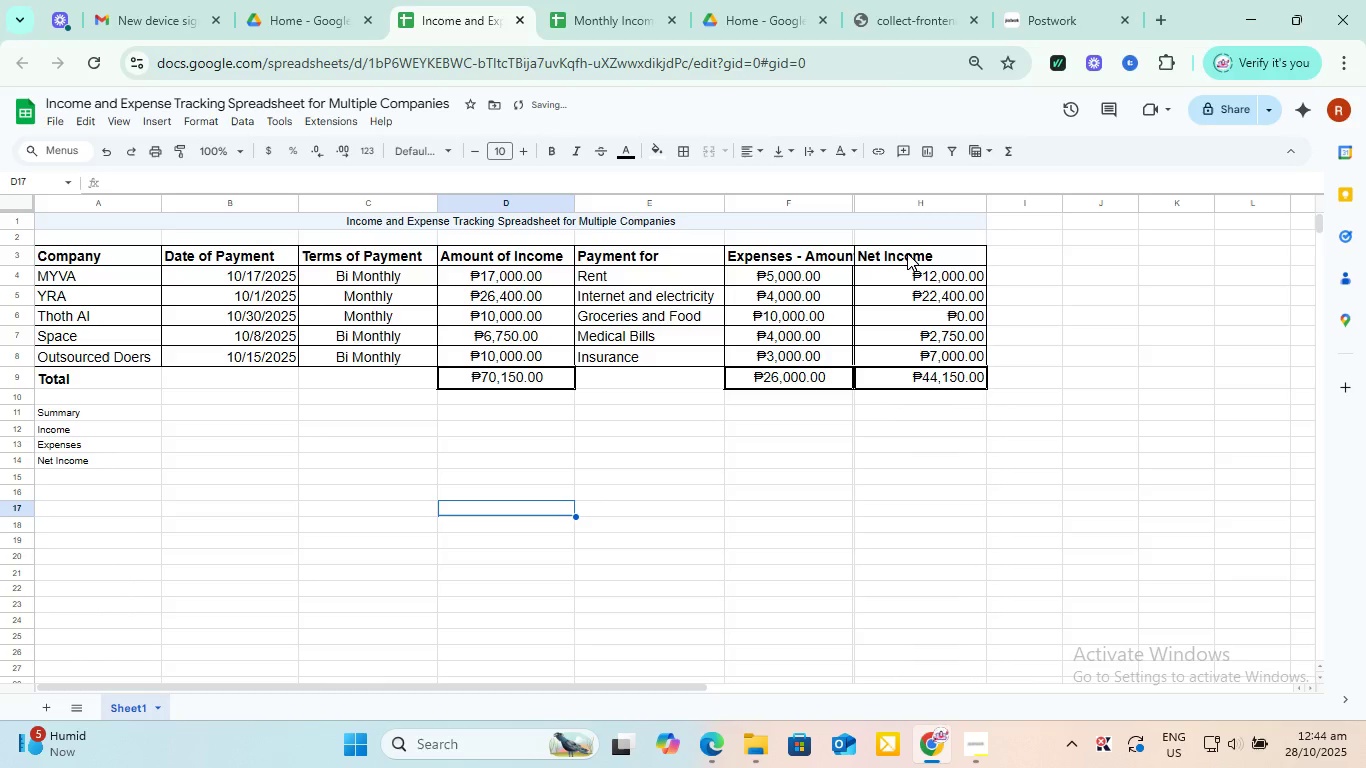 
left_click_drag(start_coordinate=[907, 253], to_coordinate=[944, 376])
 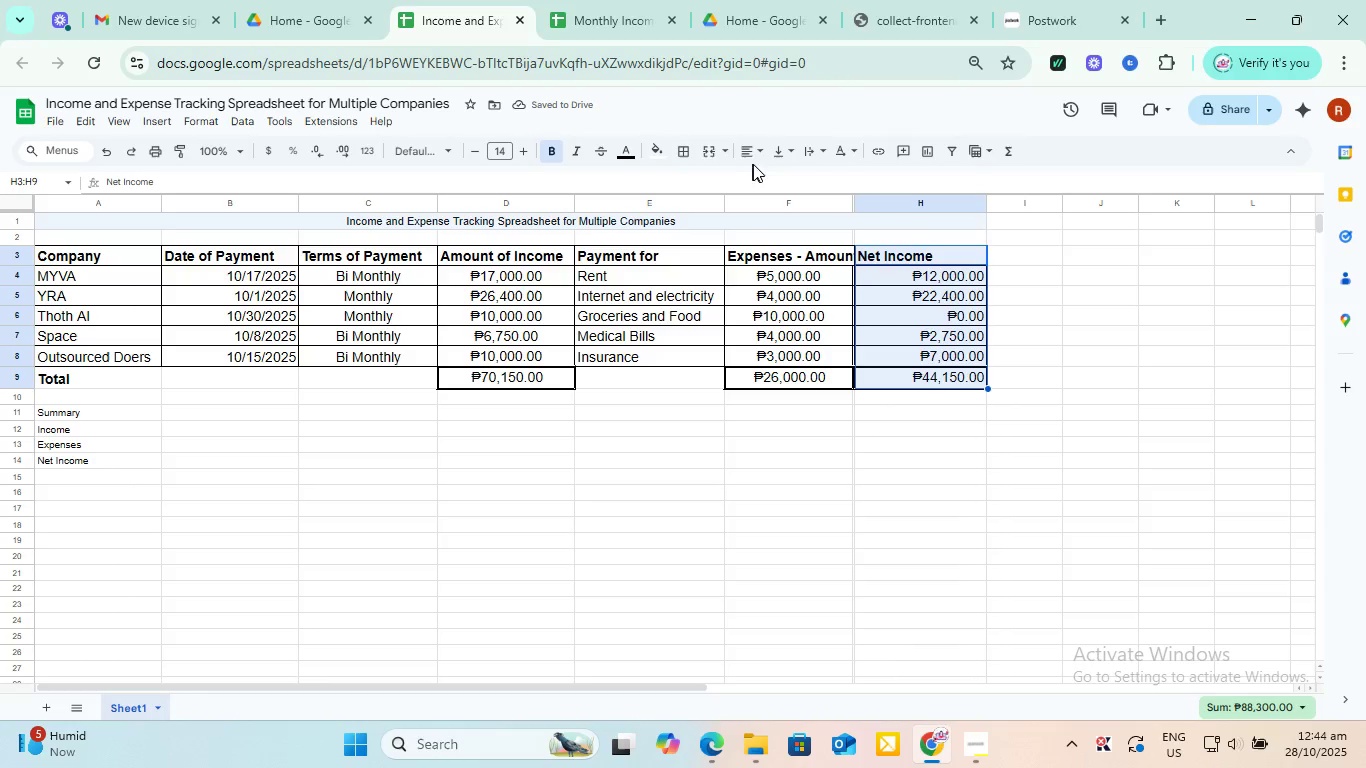 
left_click([763, 159])
 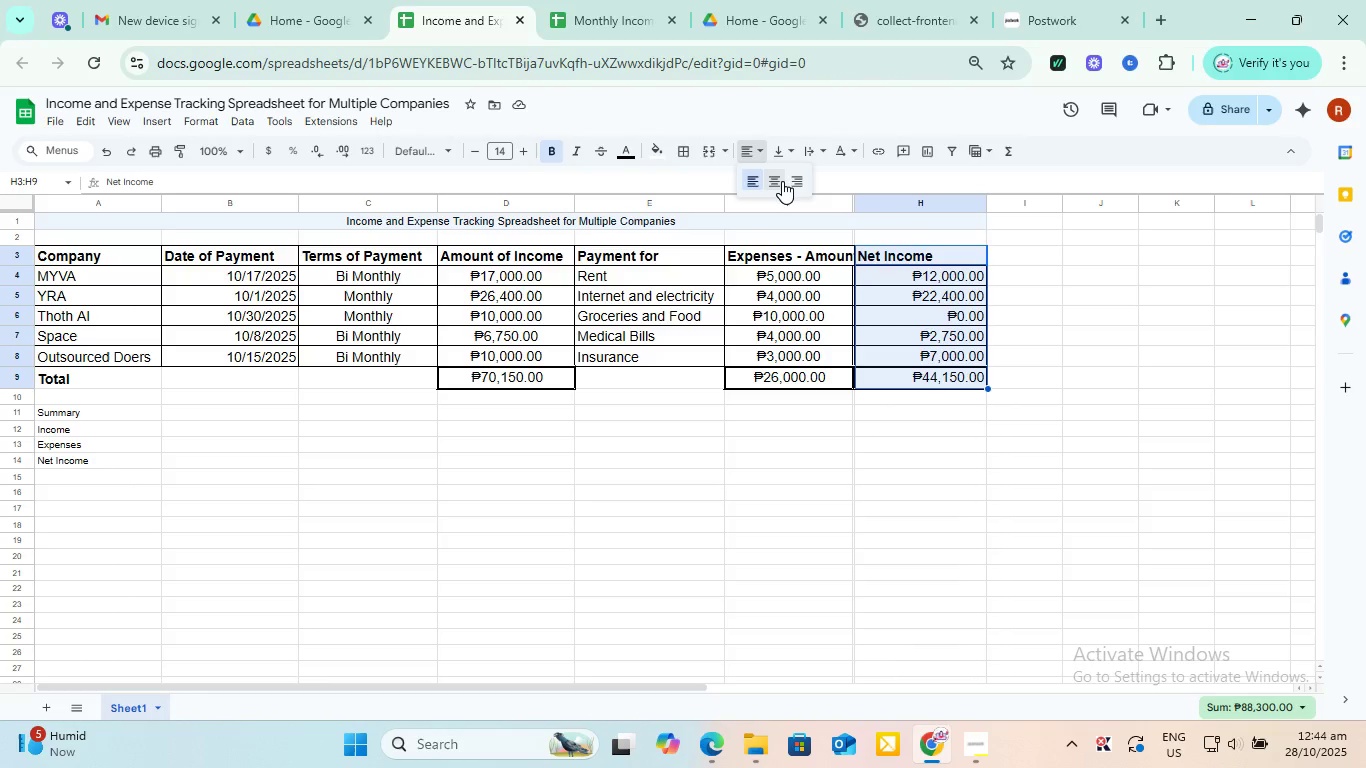 
left_click([782, 181])
 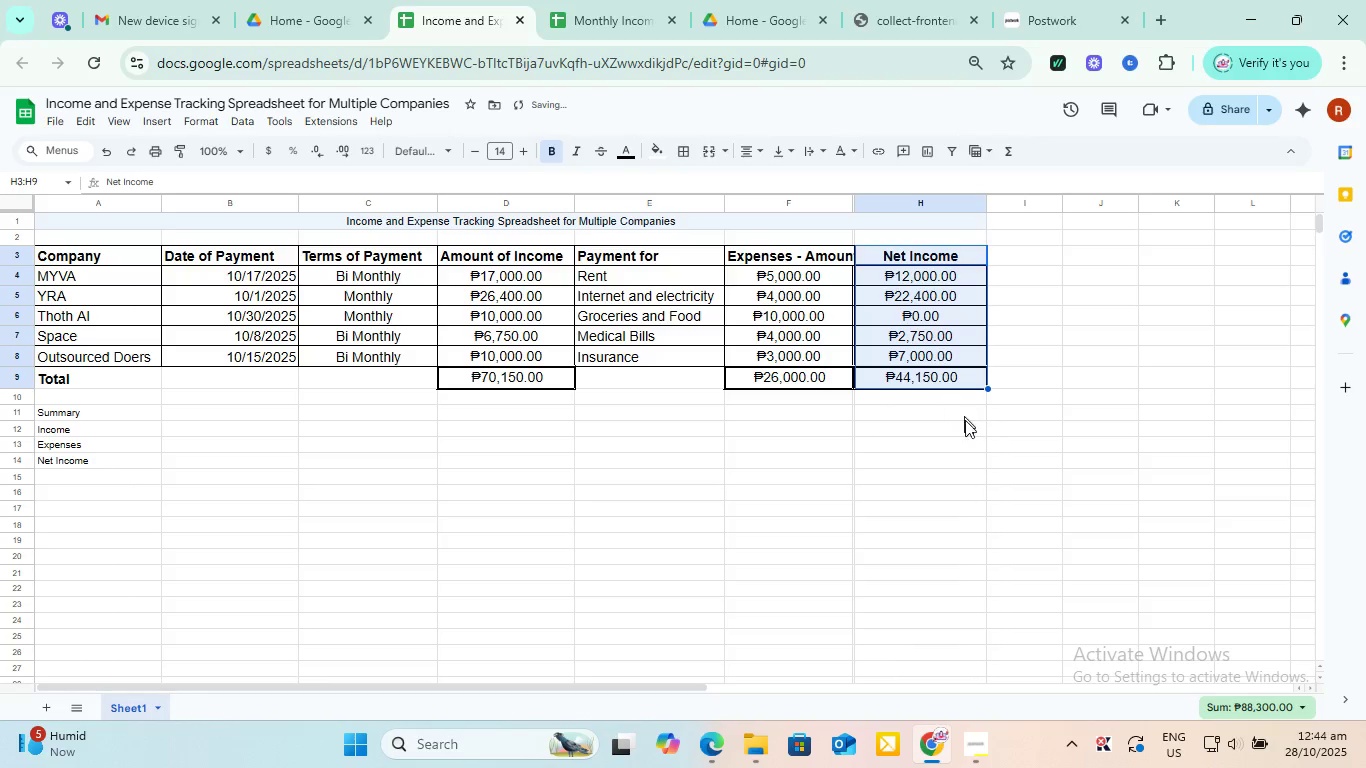 
left_click([983, 453])
 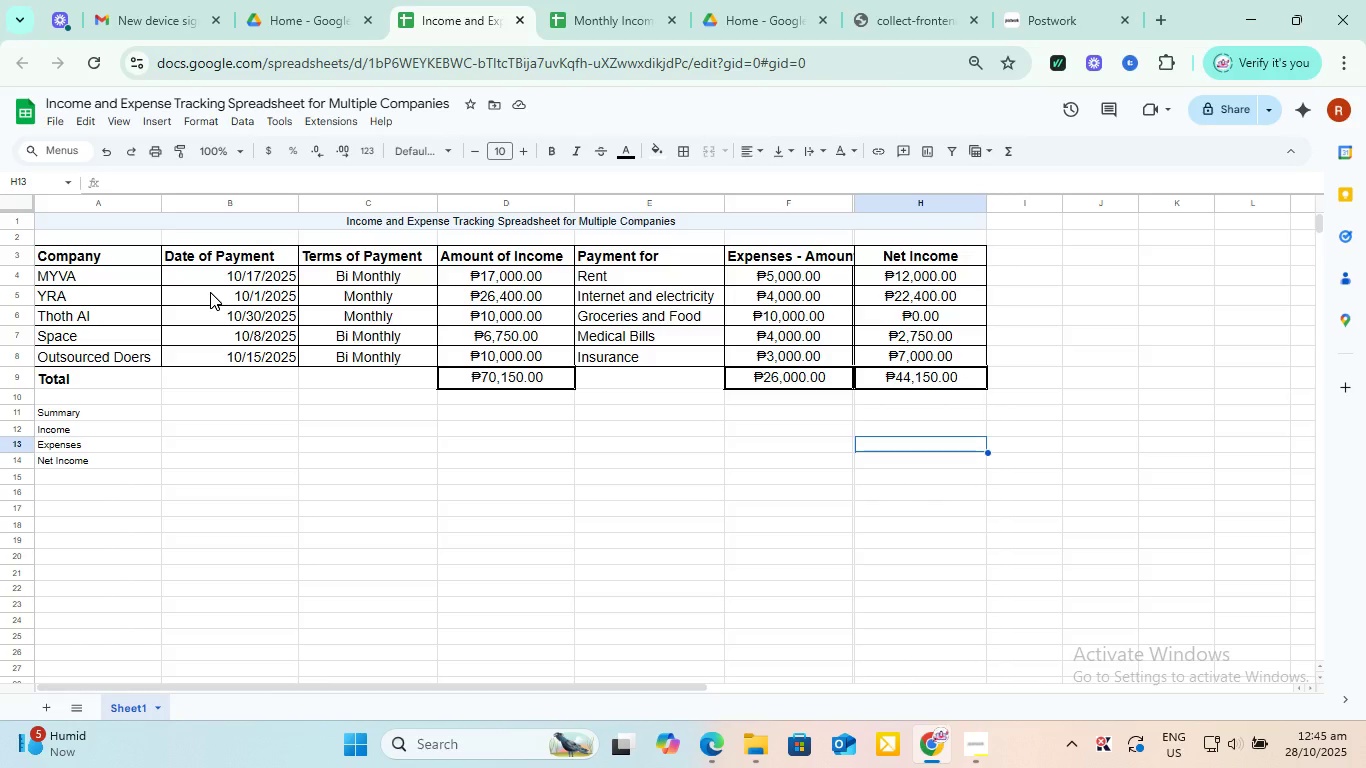 
wait(6.86)
 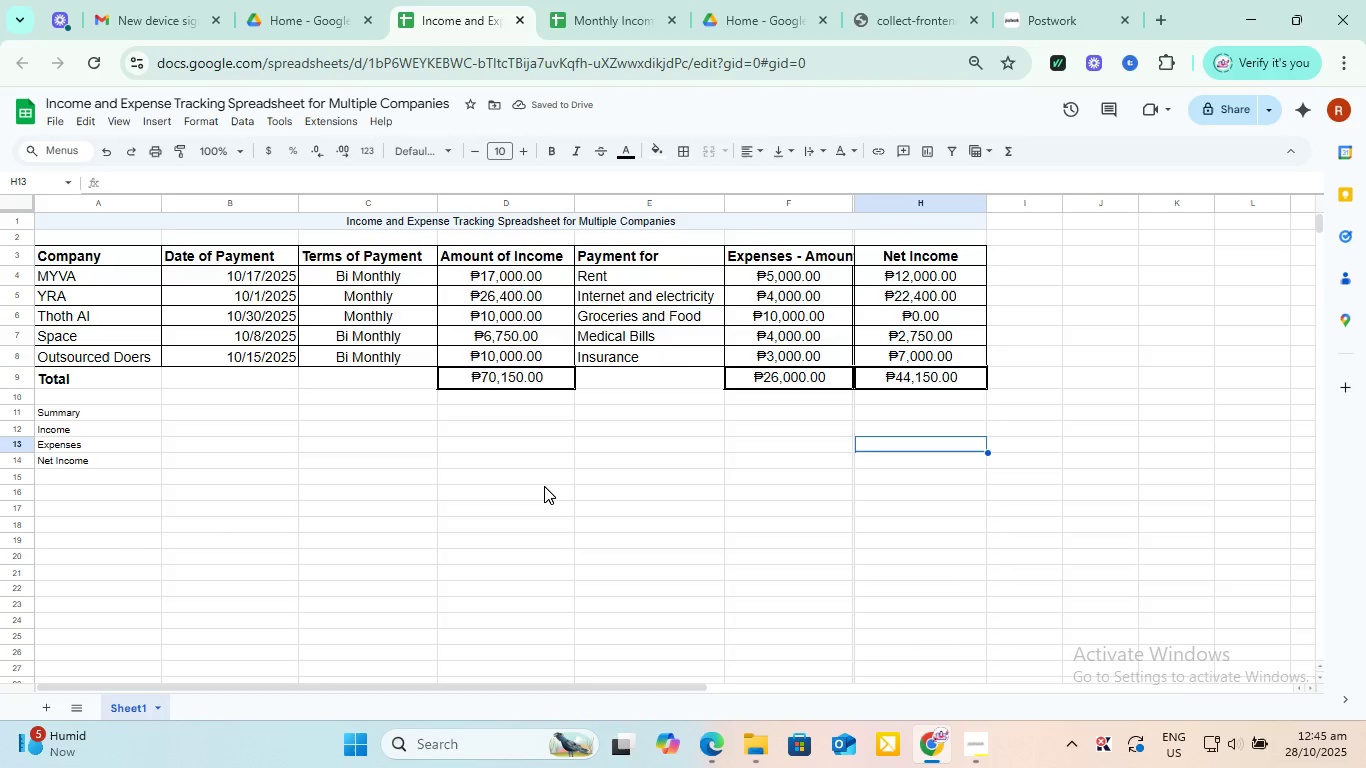 
left_click_drag(start_coordinate=[105, 255], to_coordinate=[904, 257])
 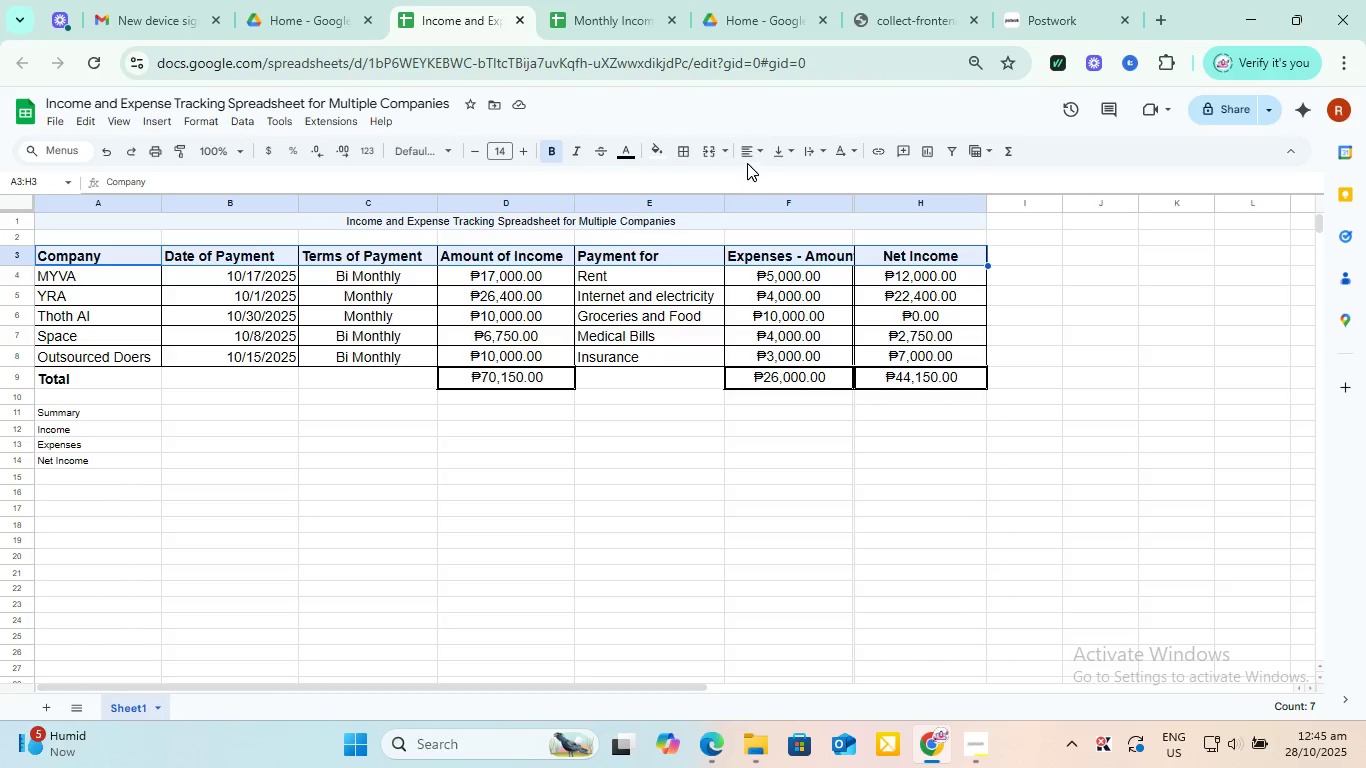 
left_click([759, 152])
 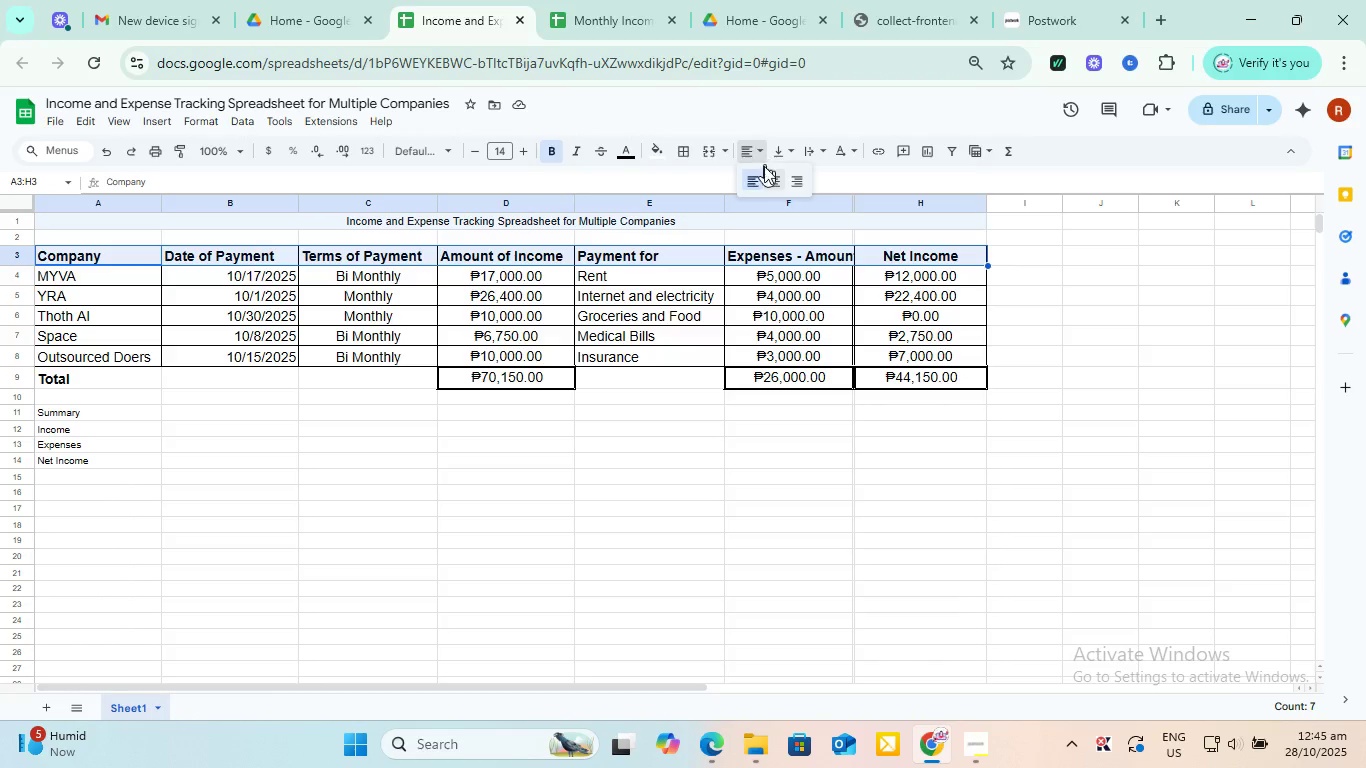 
mouse_move([740, 185])
 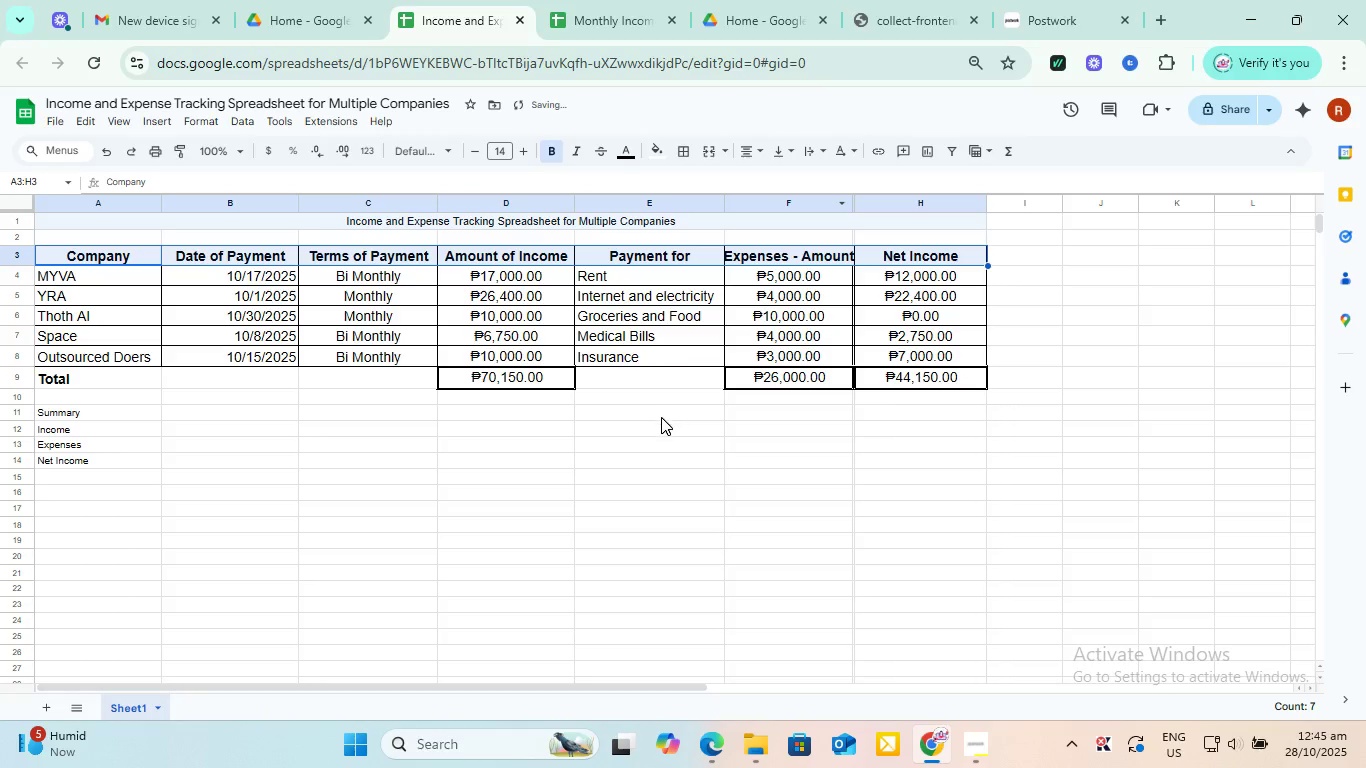 
left_click([659, 420])
 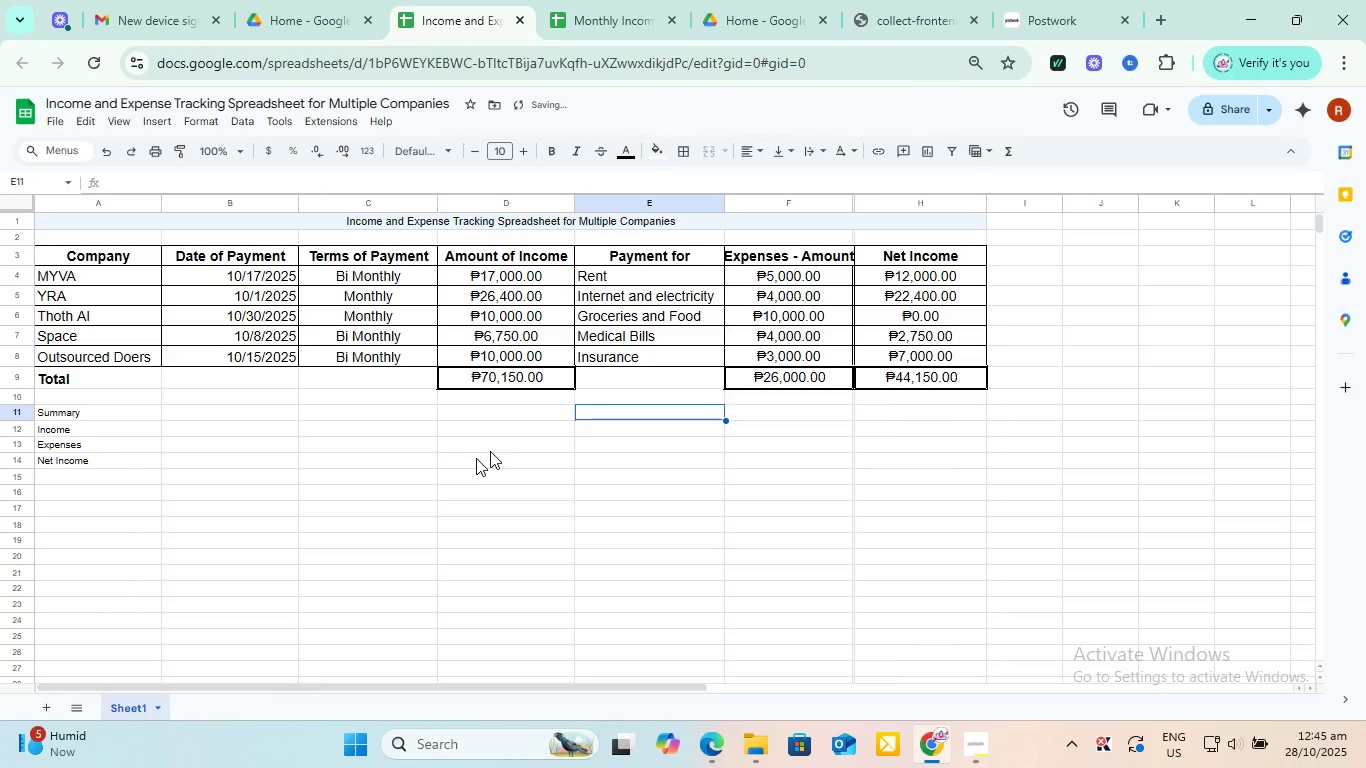 
left_click([470, 466])
 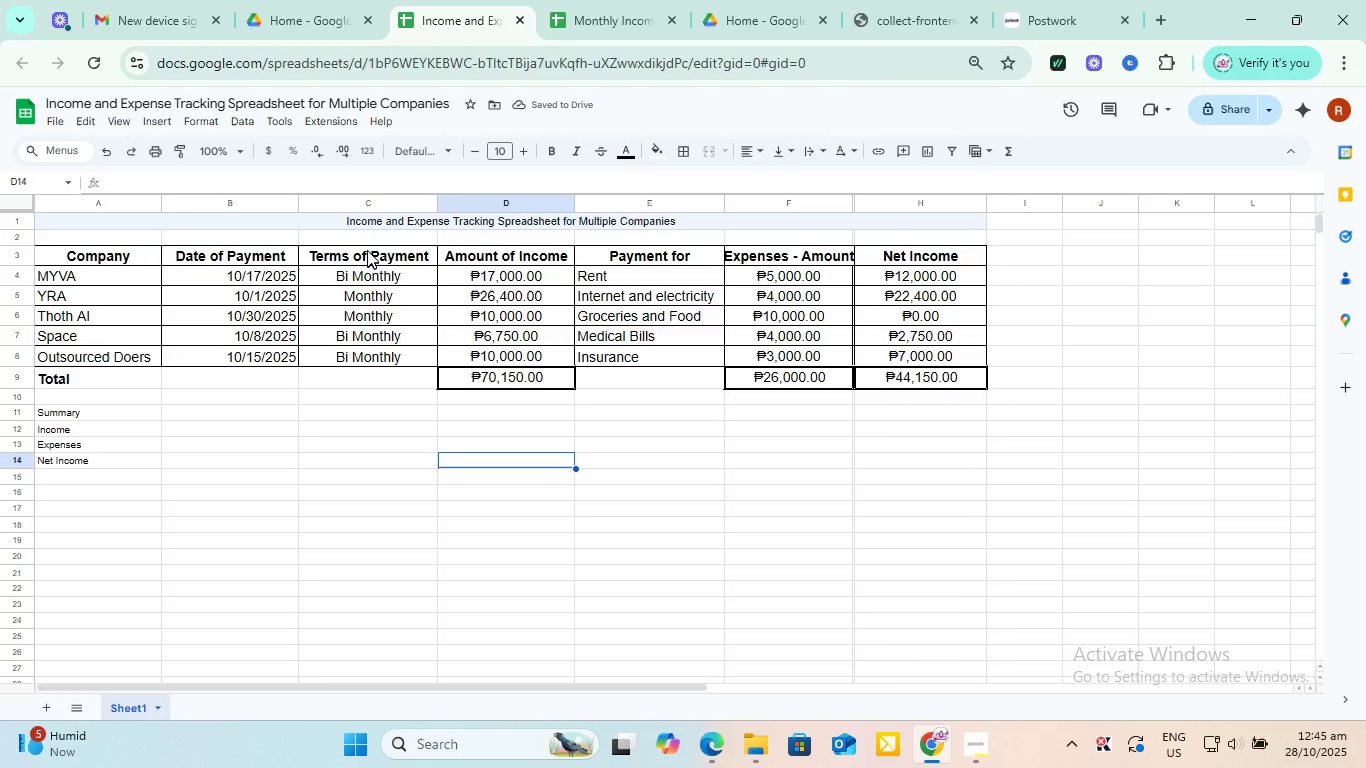 
left_click([362, 224])
 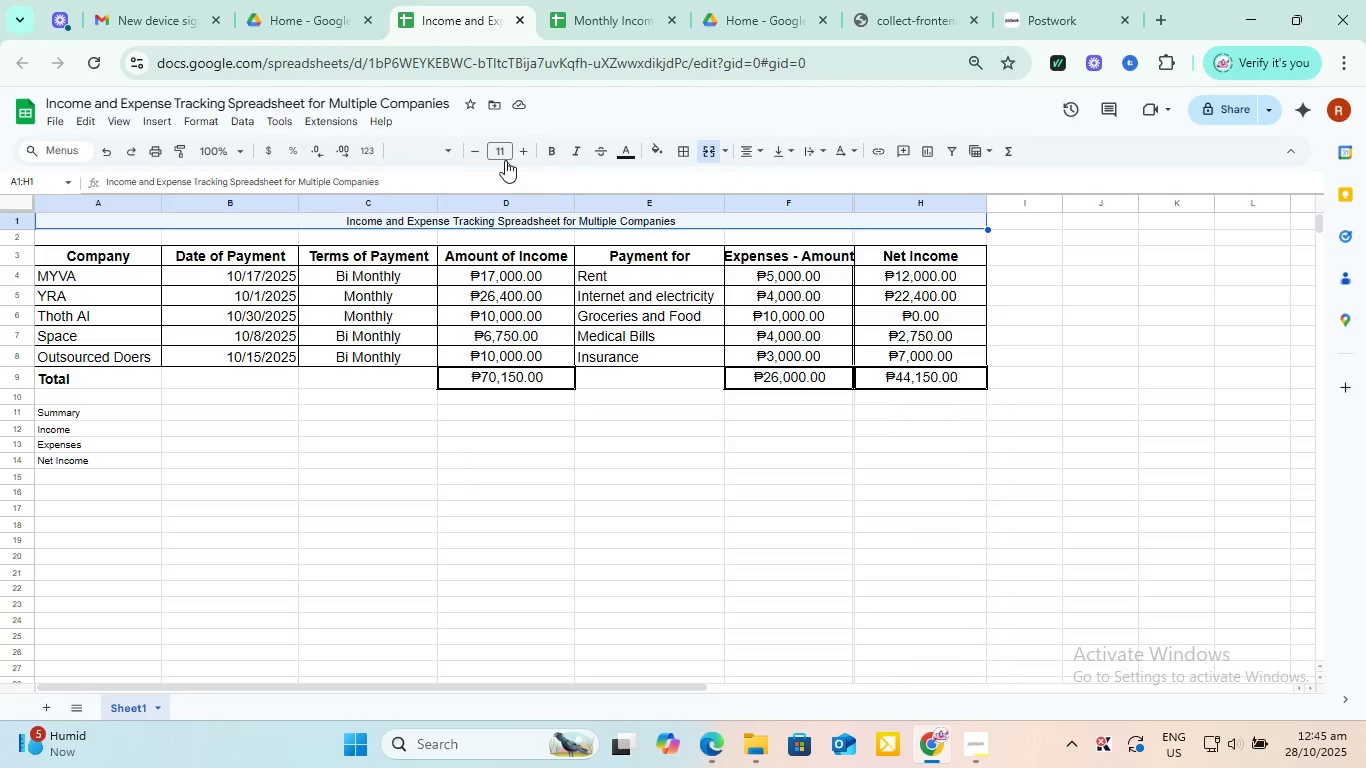 
left_click([443, 148])
 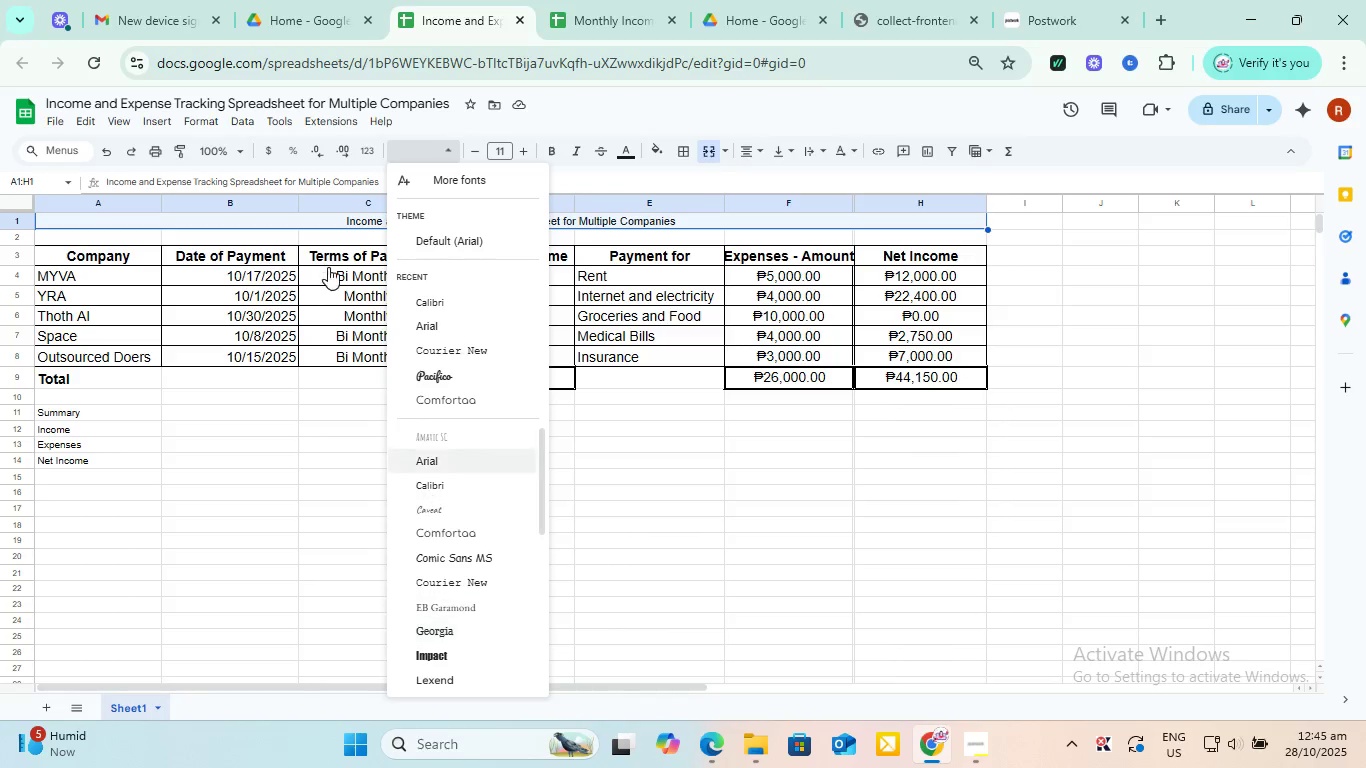 
wait(6.98)
 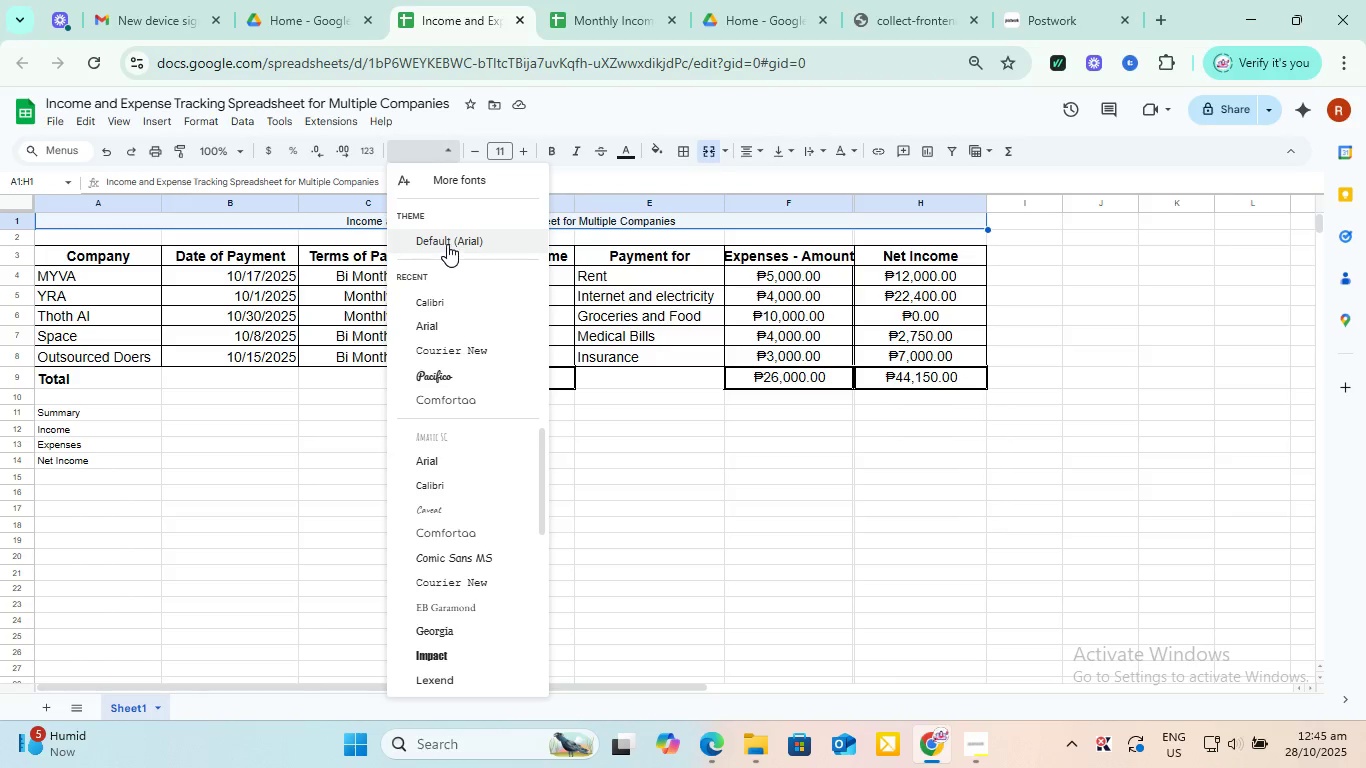 
left_click([505, 147])
 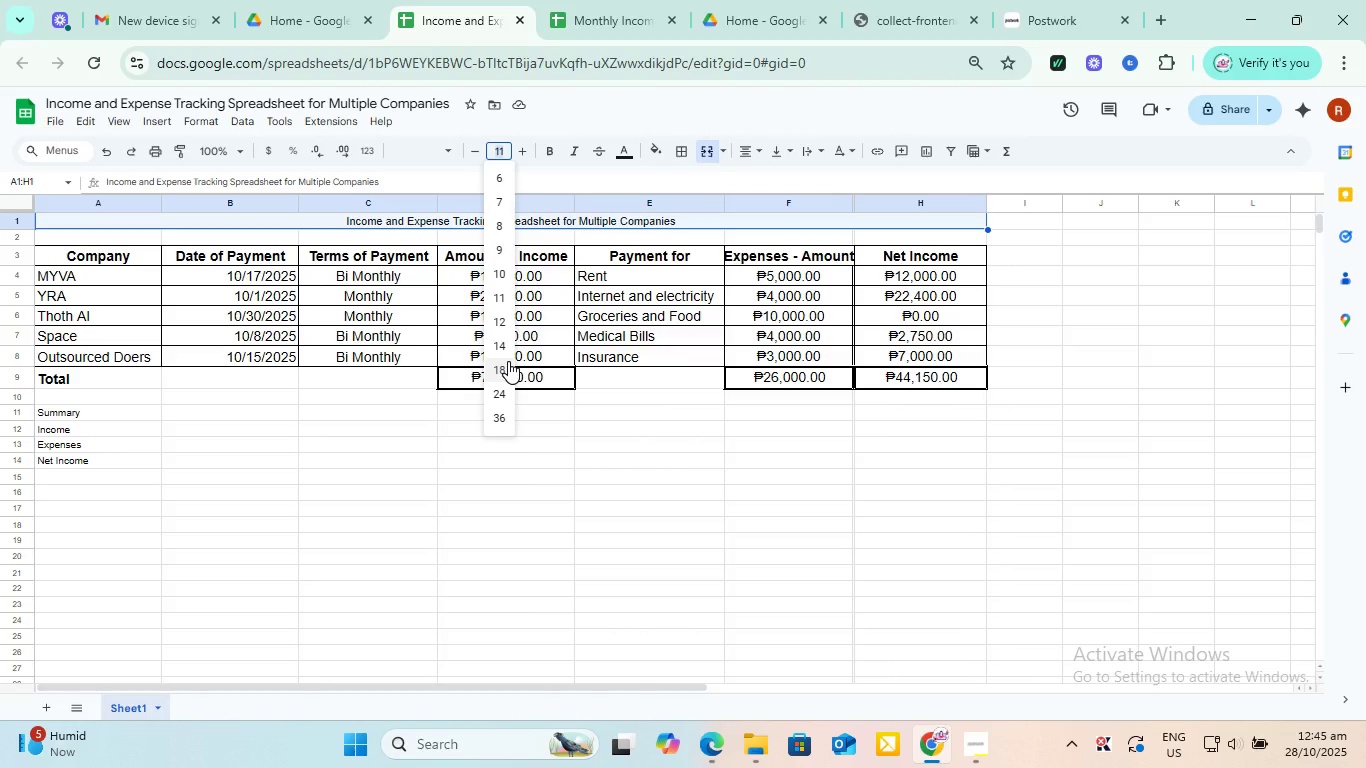 
left_click([506, 348])
 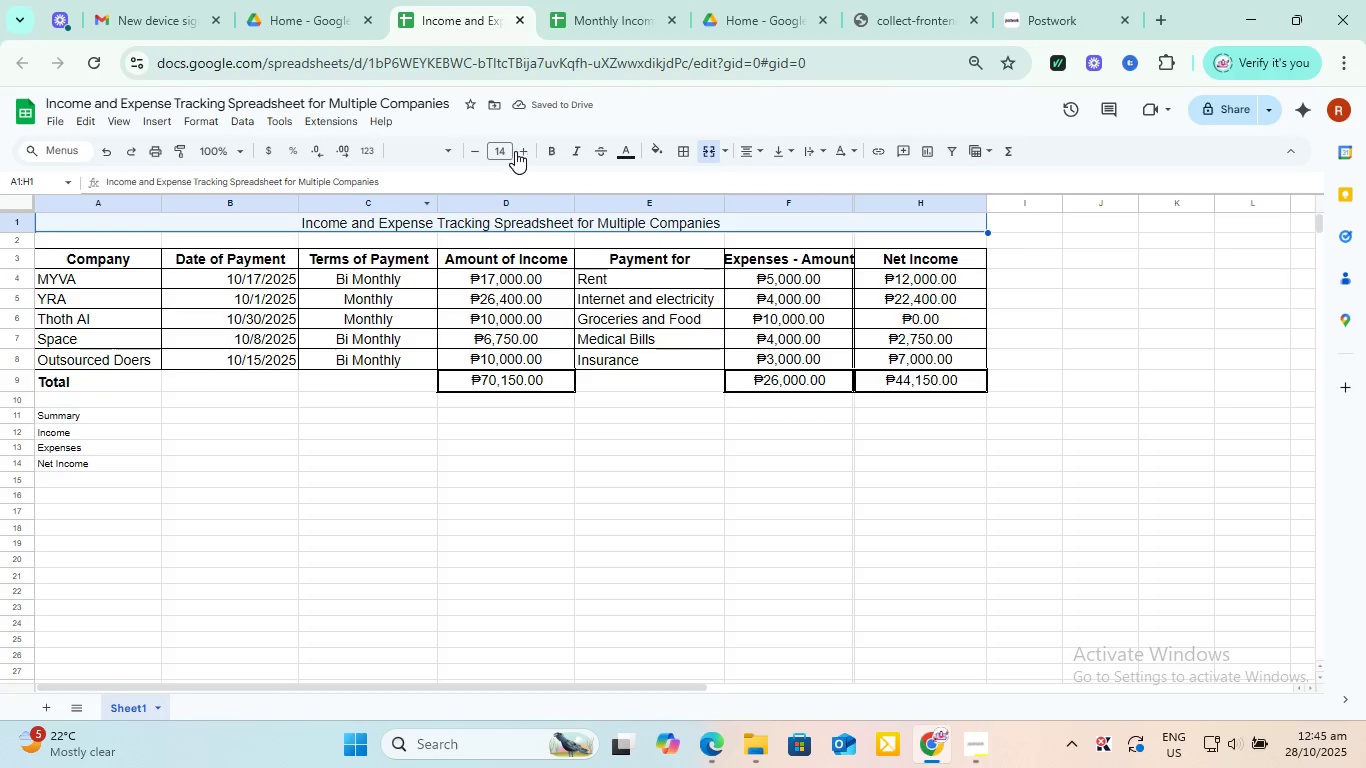 
wait(5.11)
 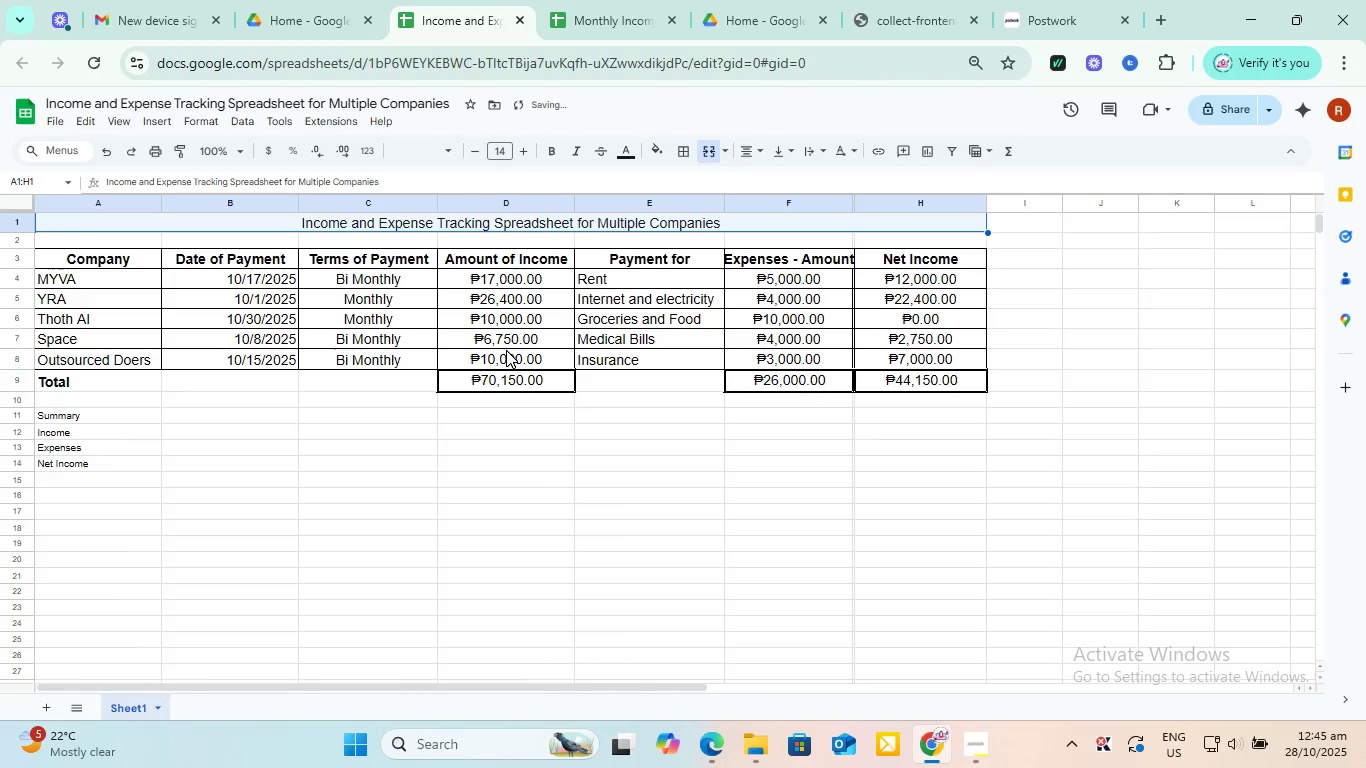 
left_click([555, 149])
 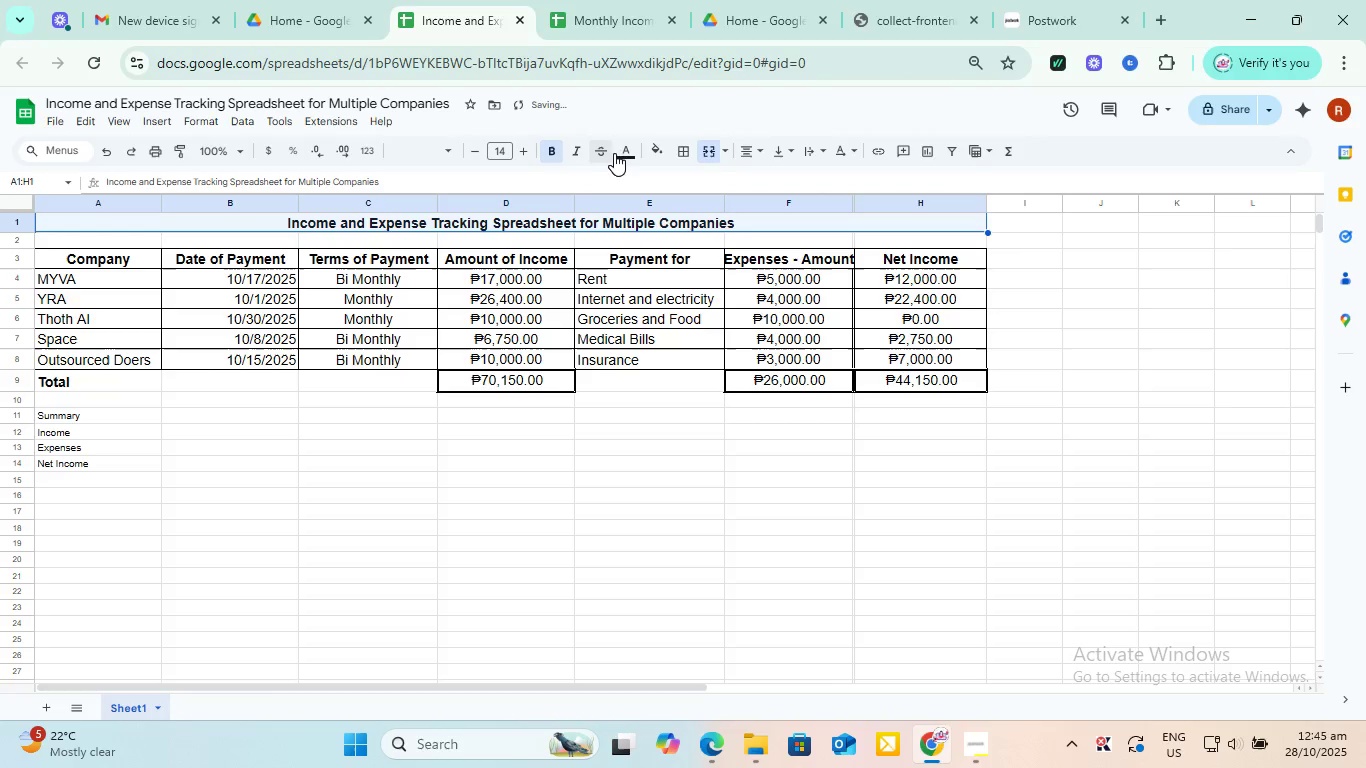 
left_click([621, 153])
 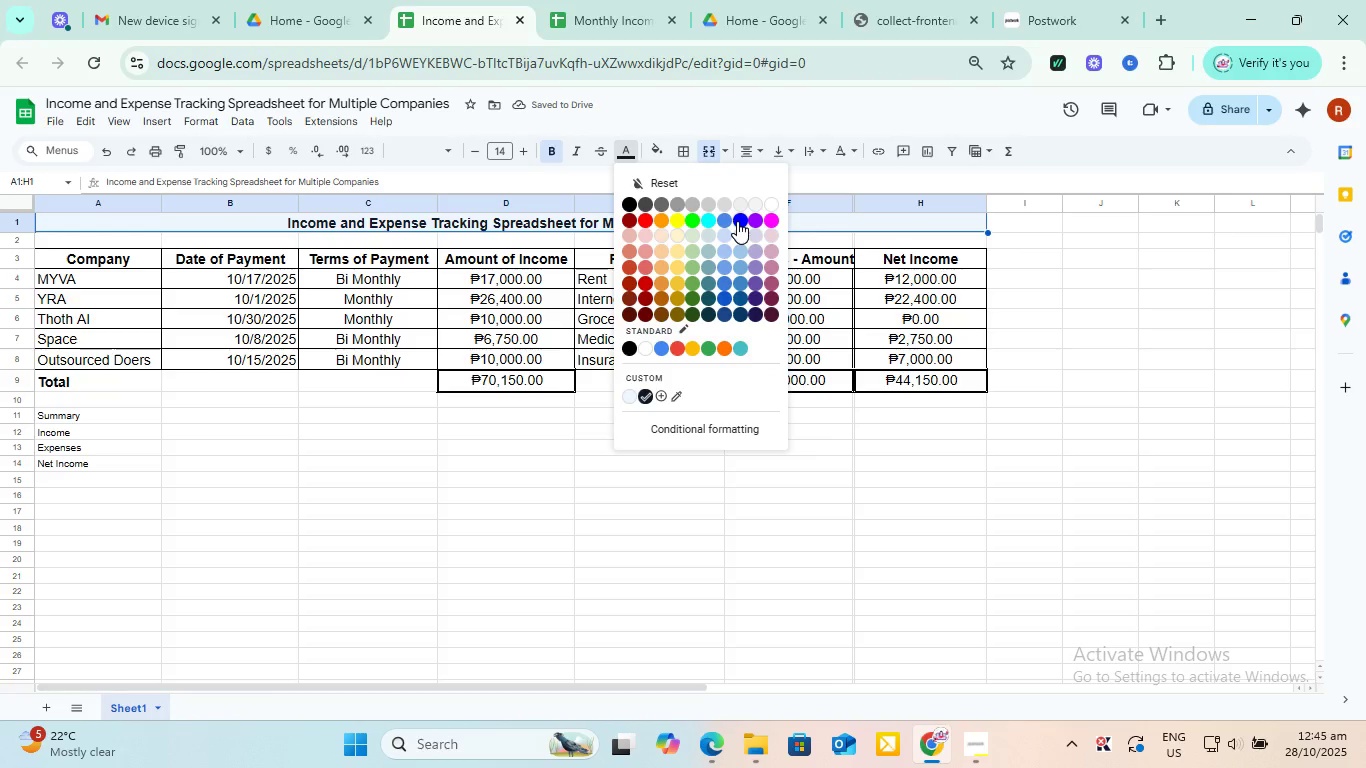 
left_click([737, 221])
 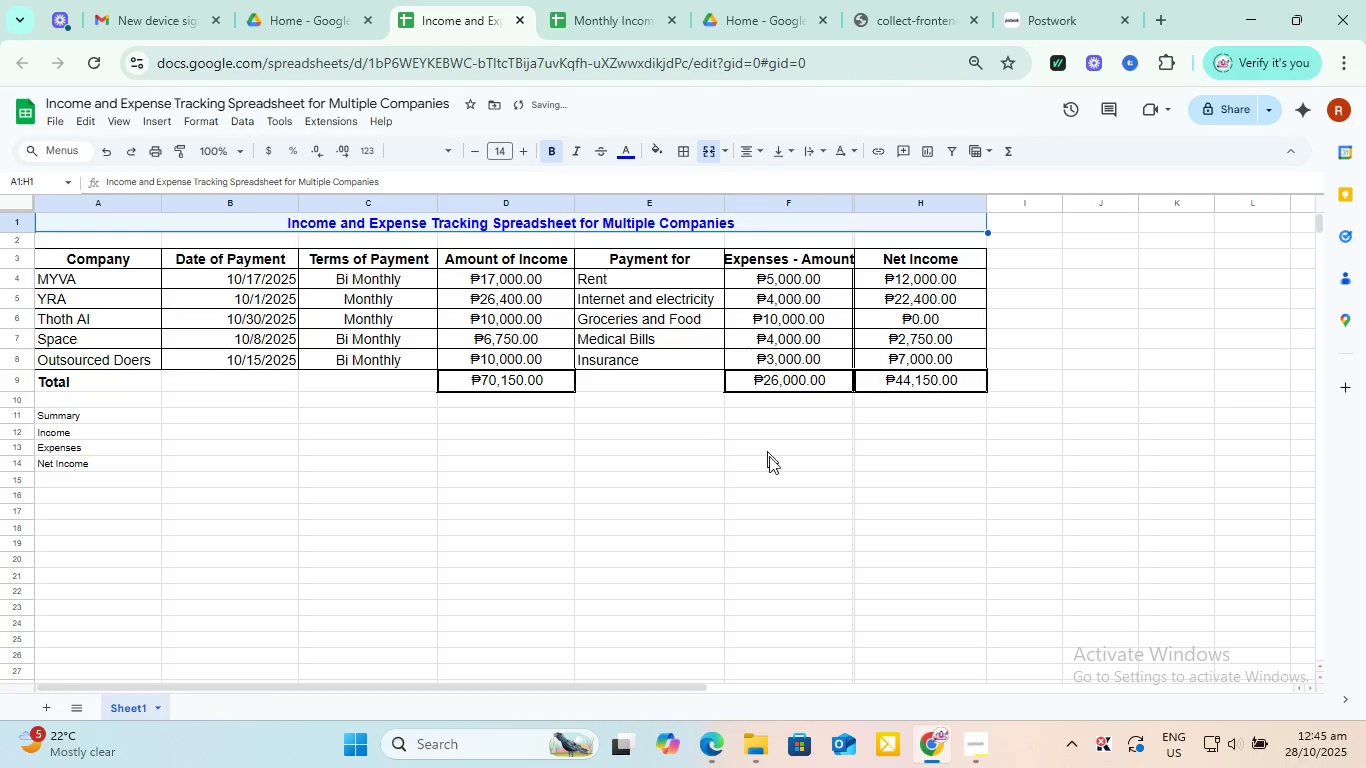 
left_click([771, 463])
 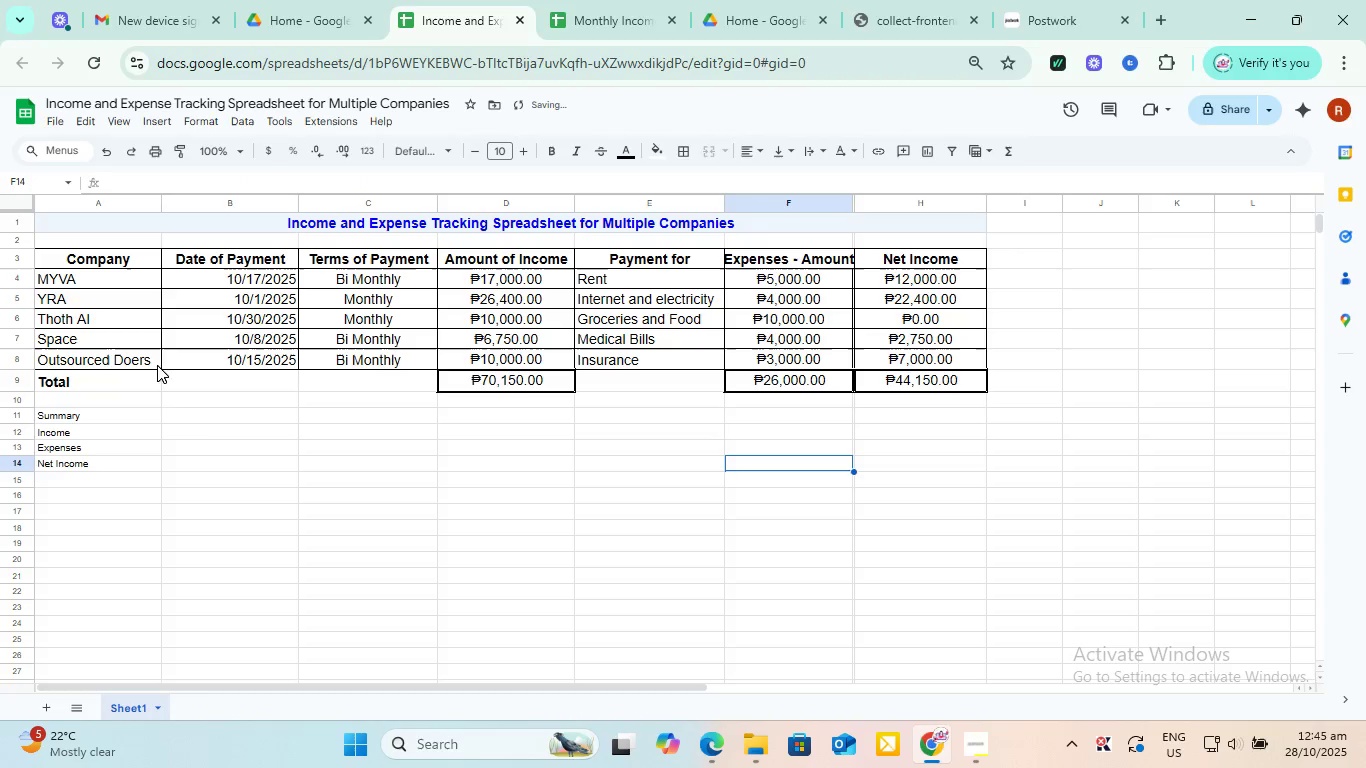 
left_click_drag(start_coordinate=[255, 481], to_coordinate=[261, 481])
 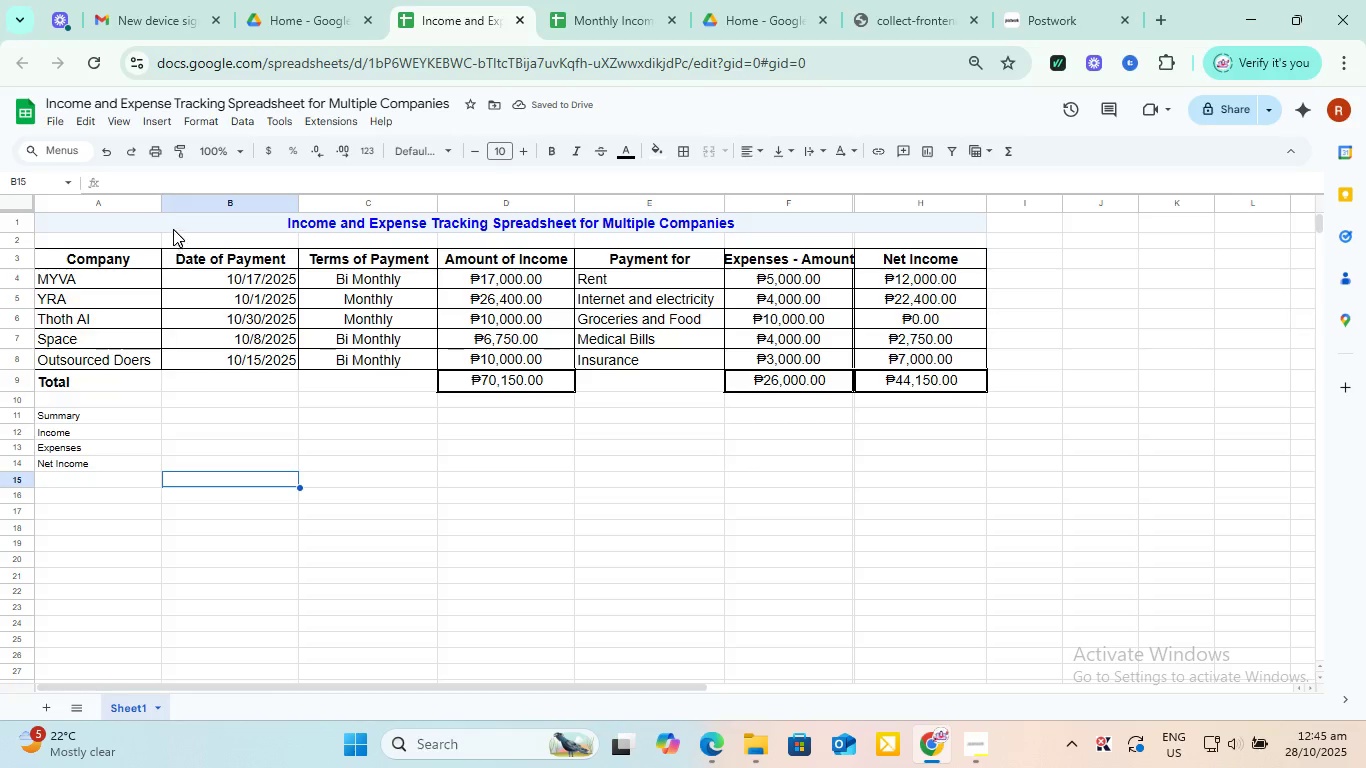 
left_click([173, 222])
 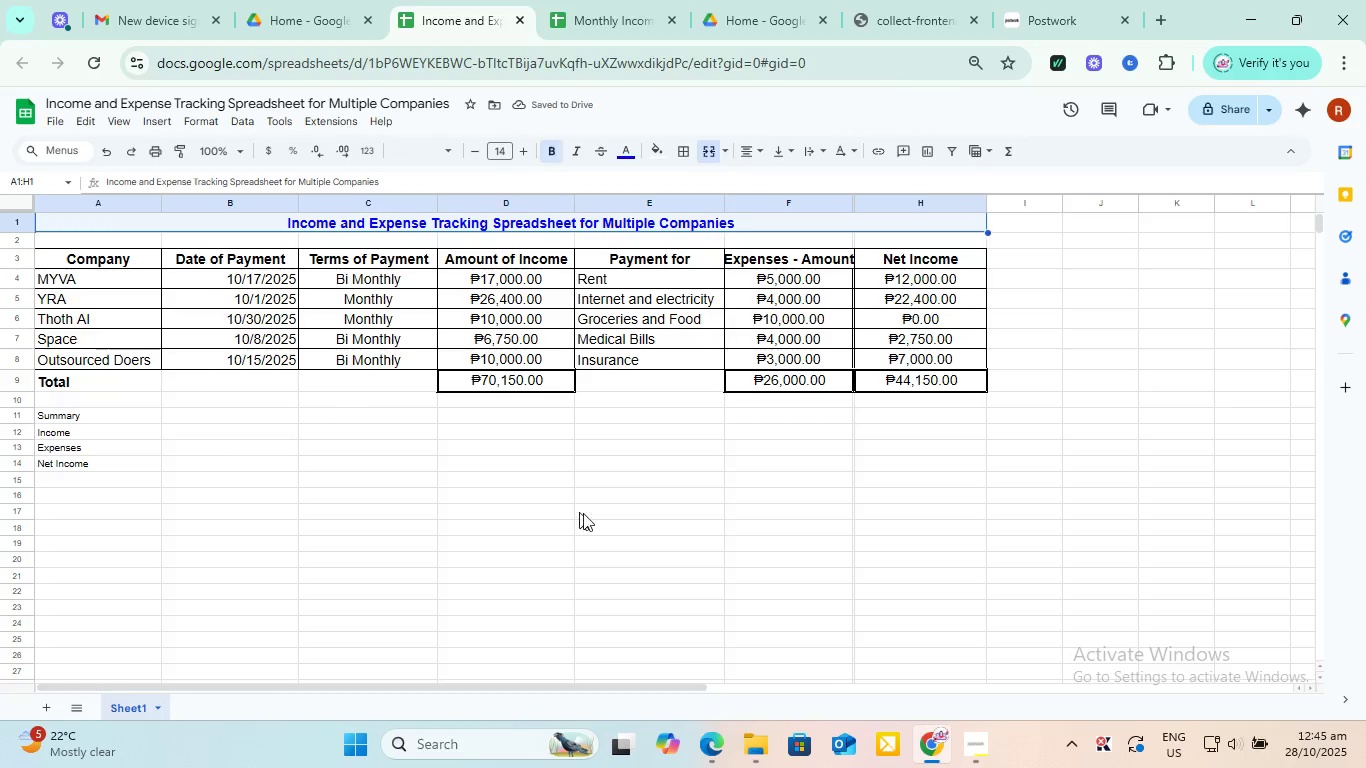 
left_click([588, 516])
 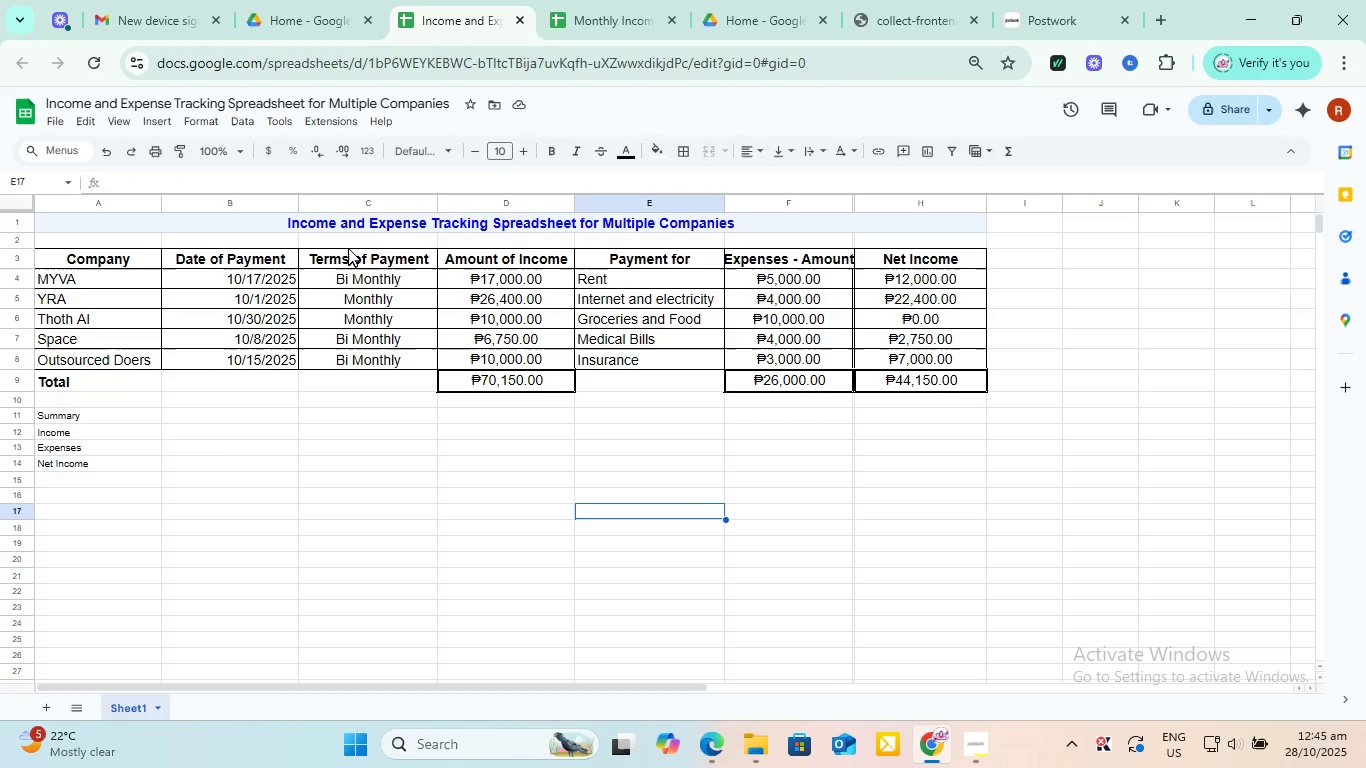 
left_click([348, 230])
 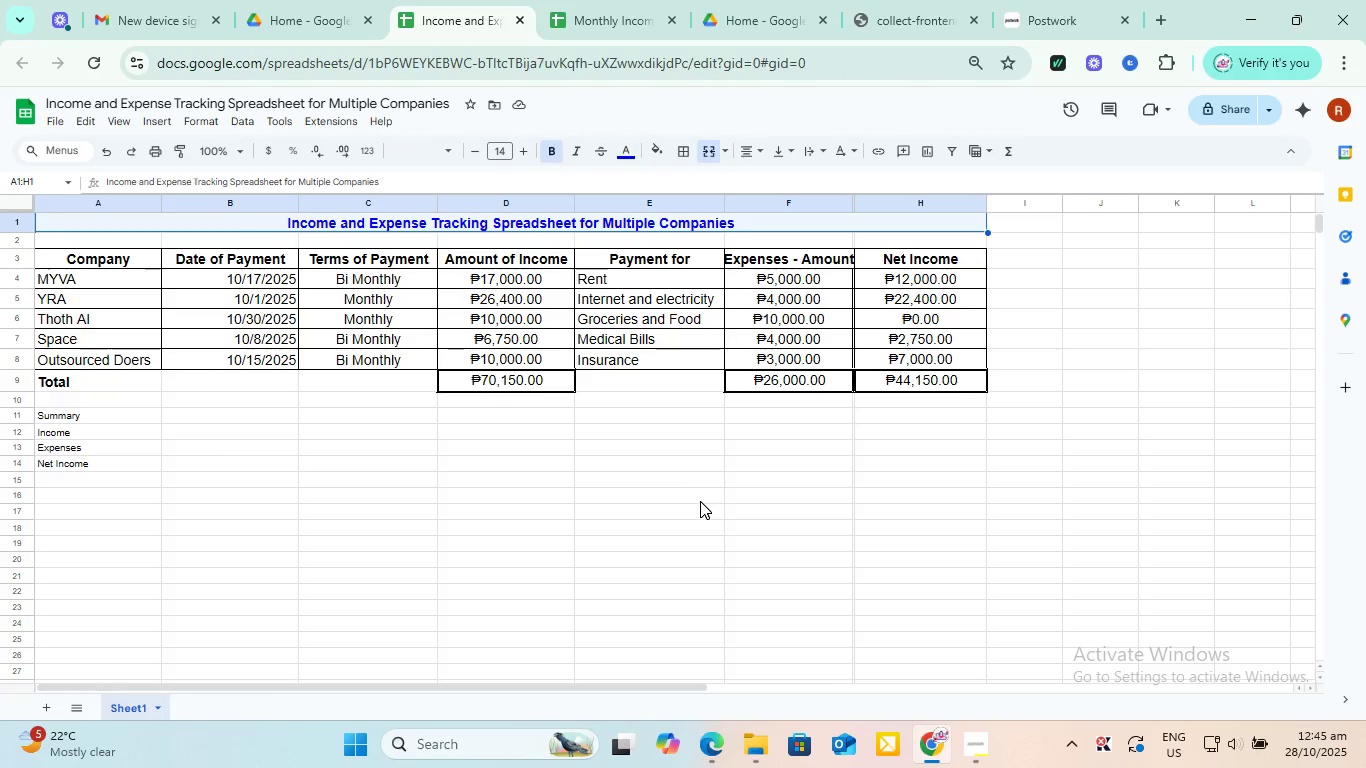 
left_click([702, 501])
 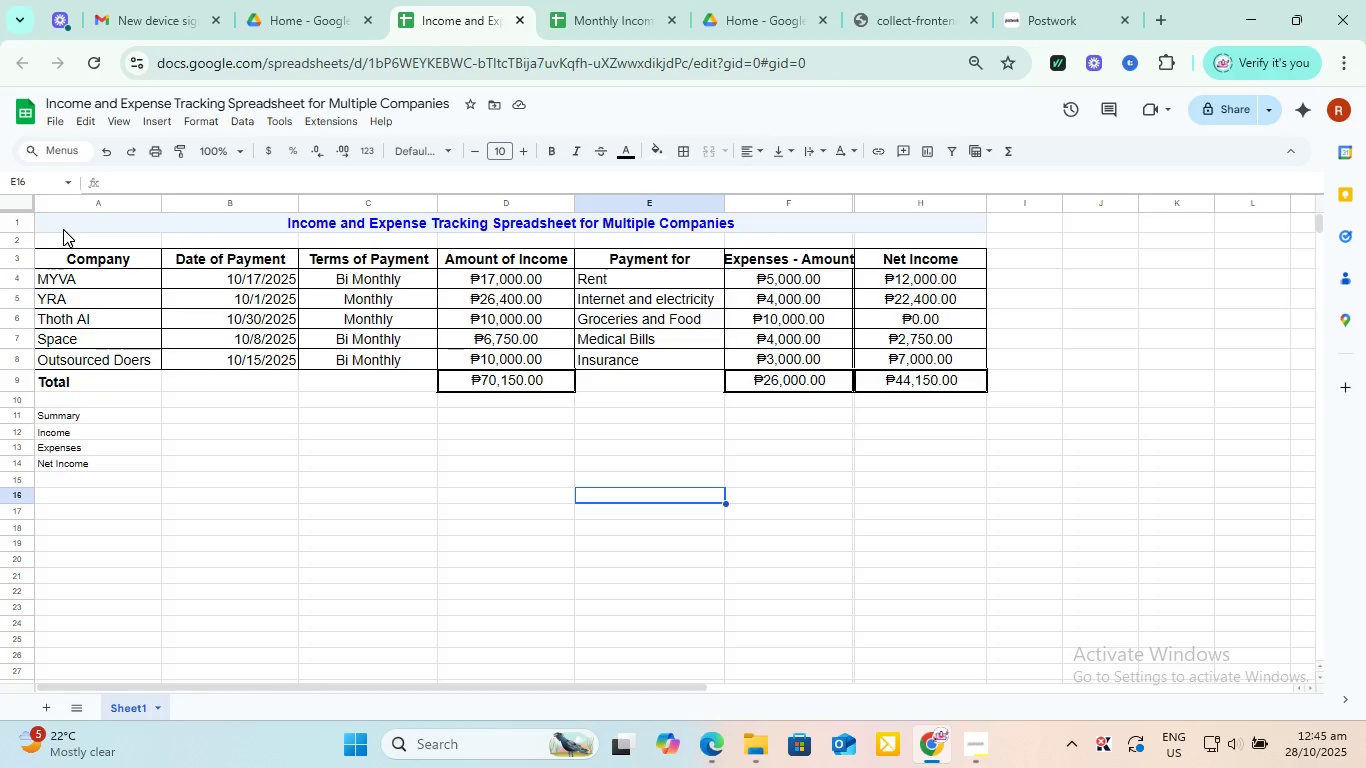 
left_click([390, 501])
 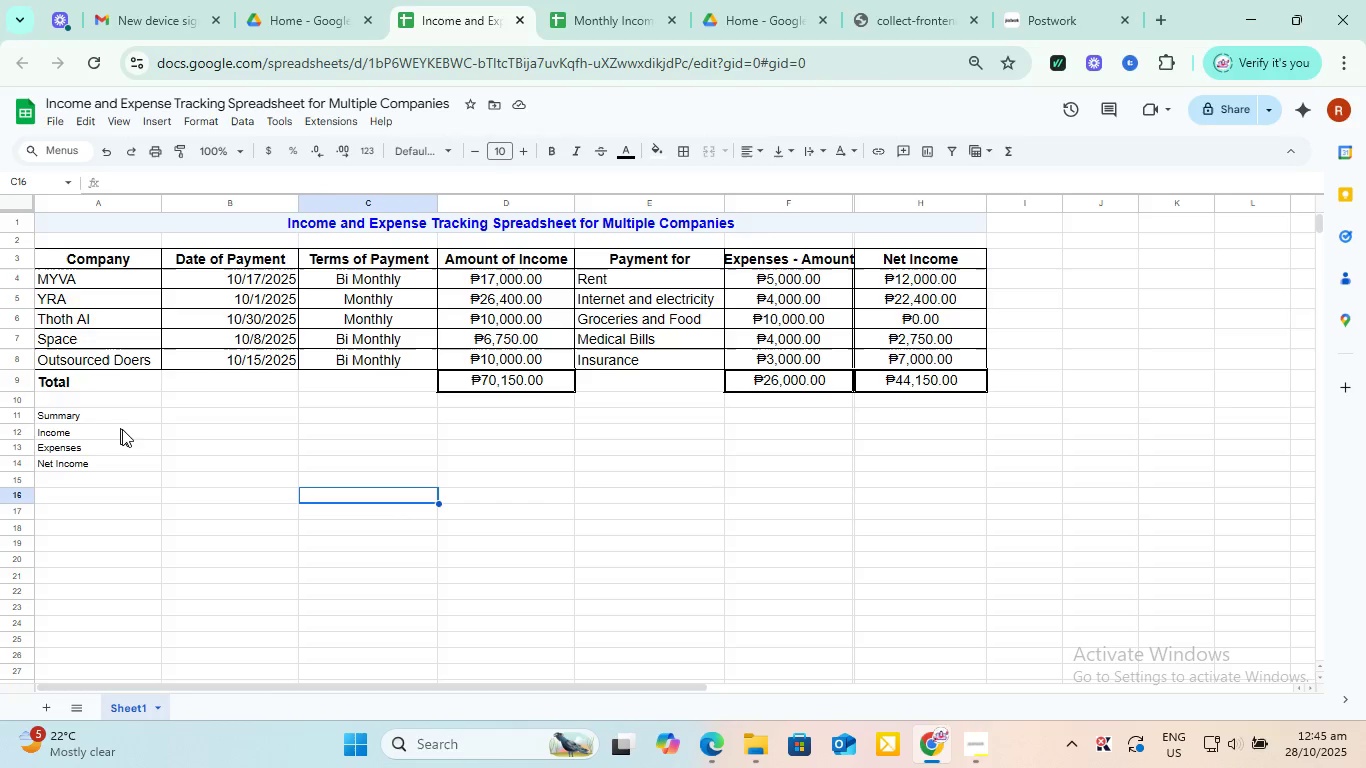 
wait(6.36)
 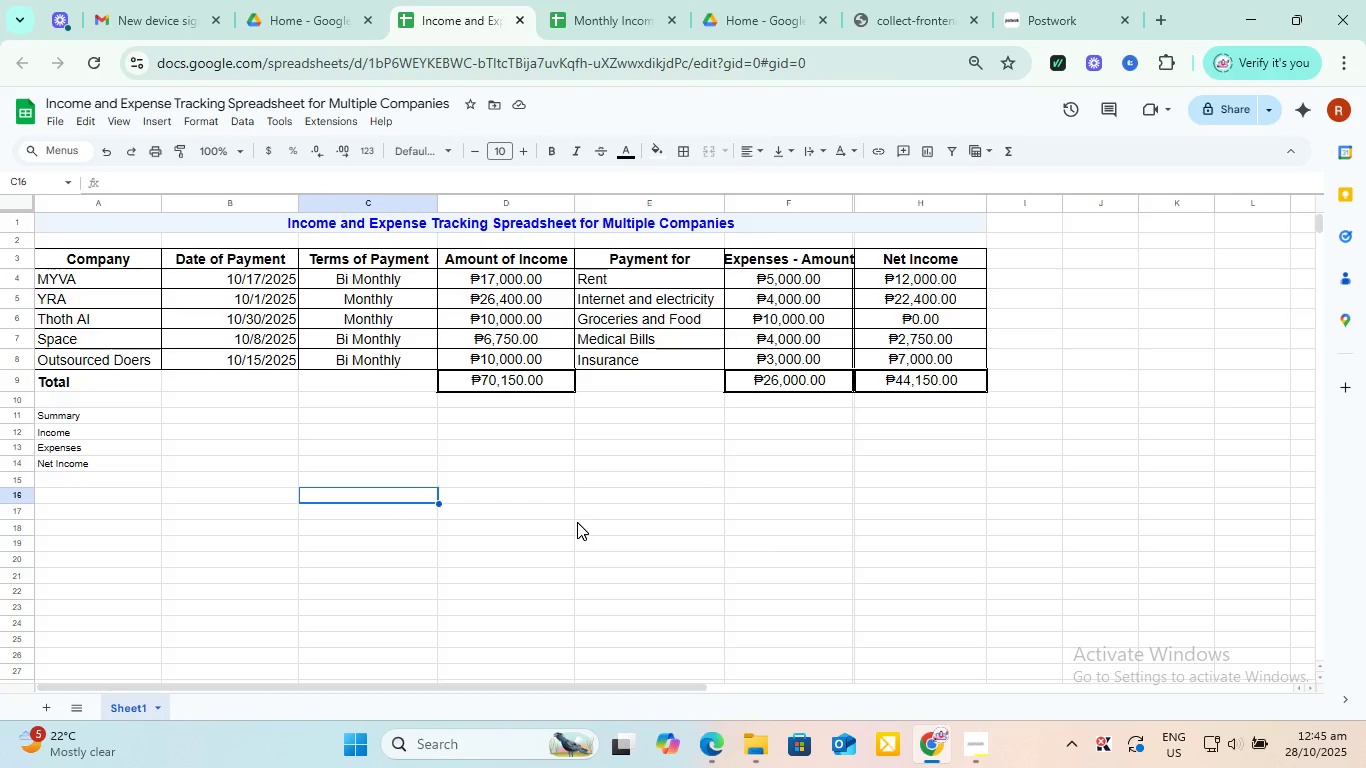 
left_click([167, 435])
 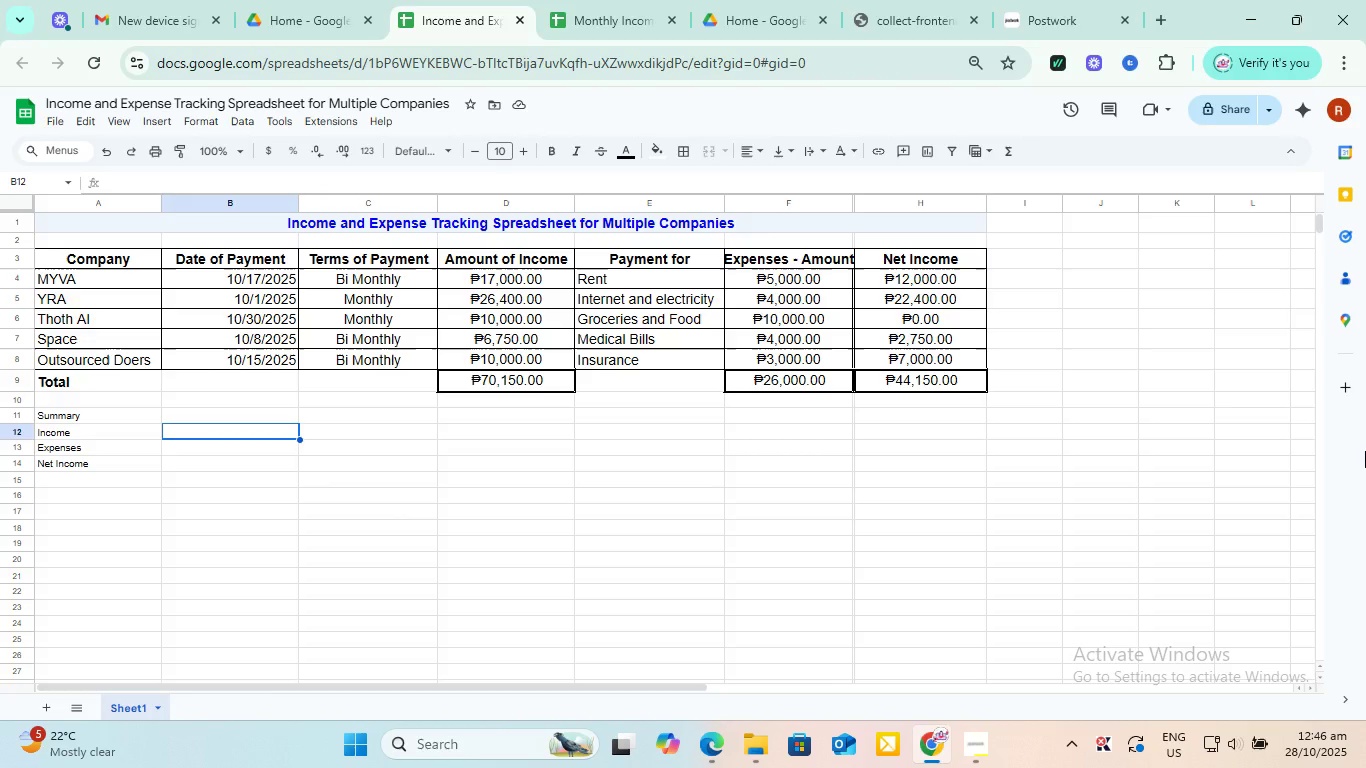 
wait(7.22)
 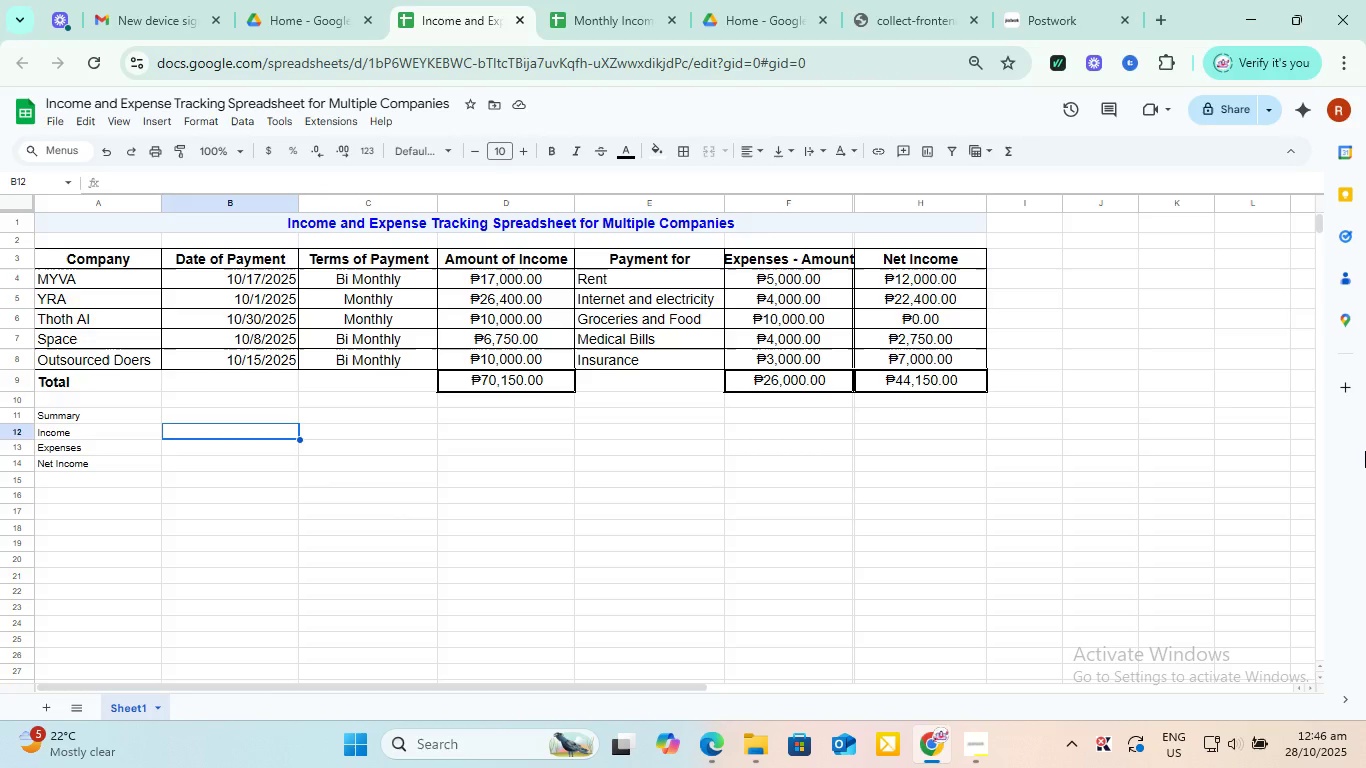 
key(Shift+Equal)
 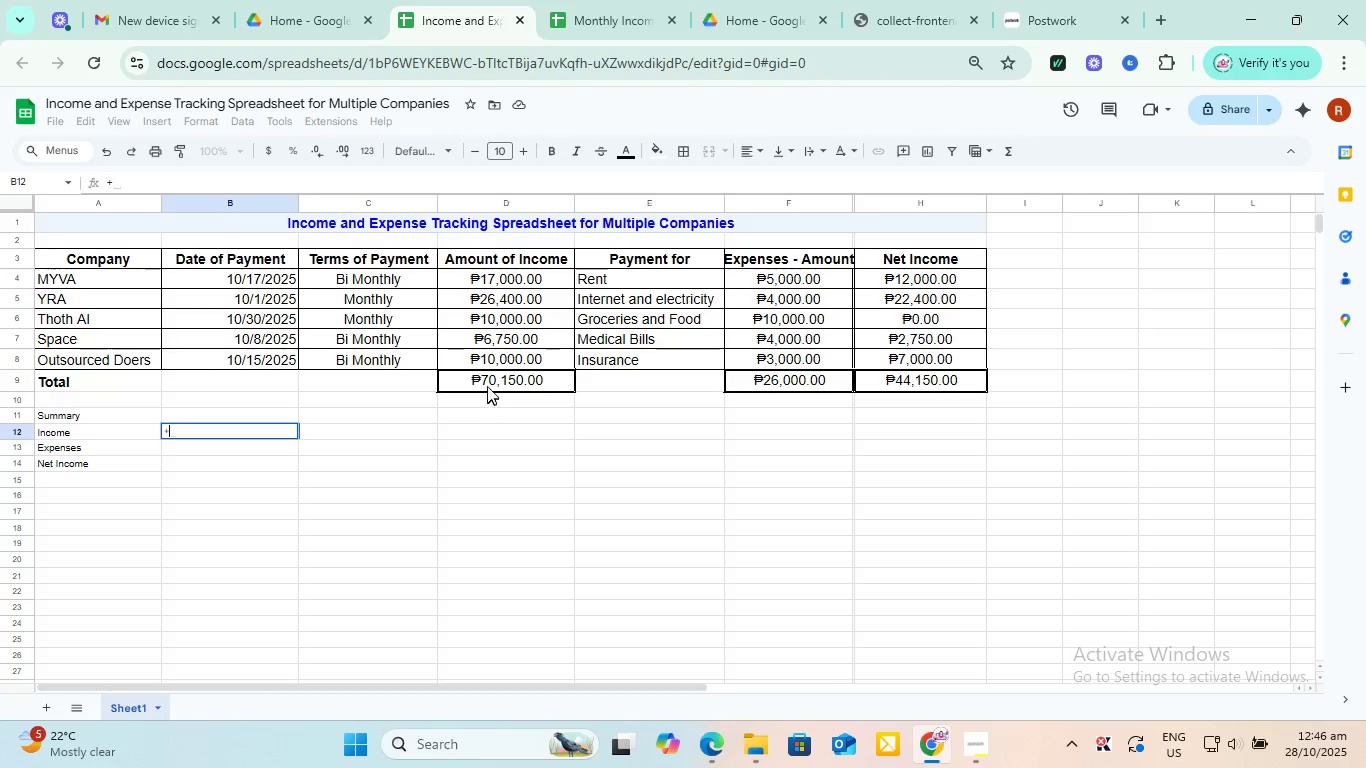 
wait(5.08)
 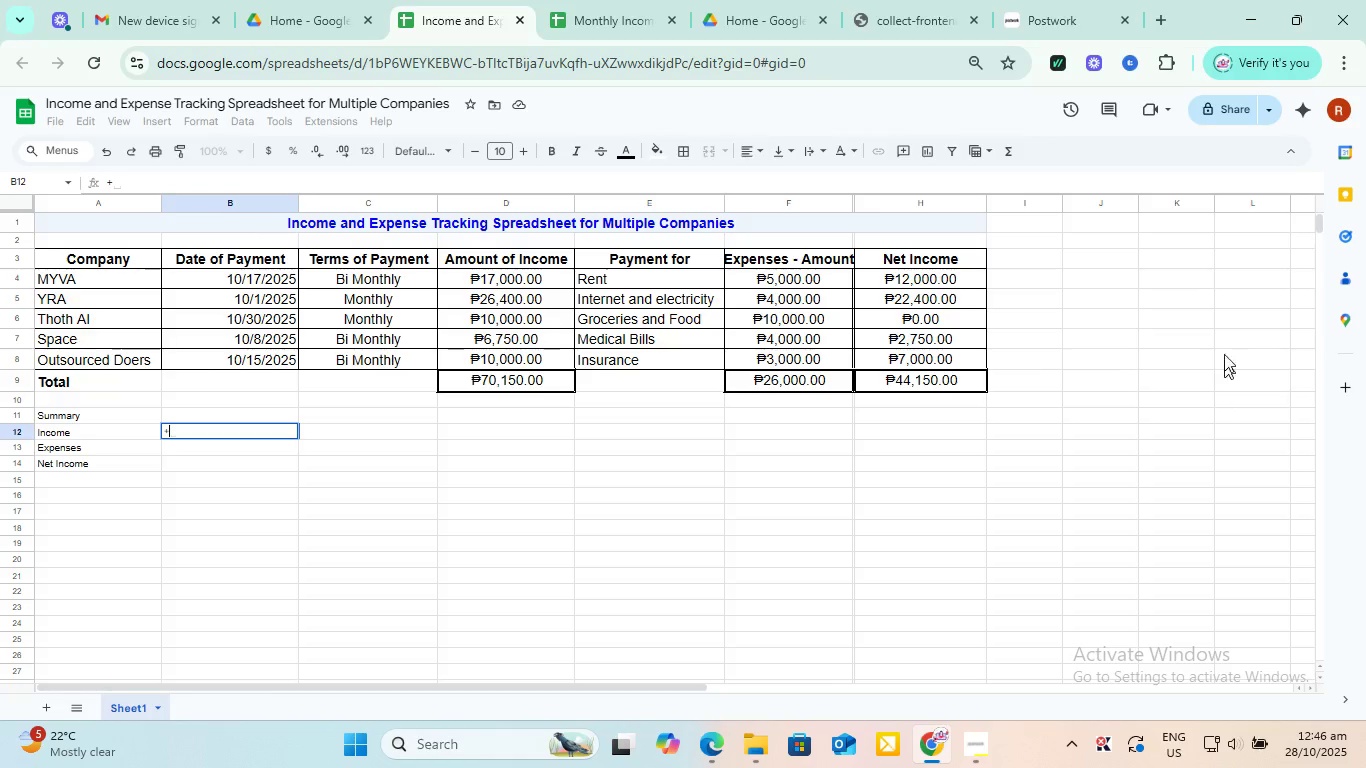 
left_click([487, 383])
 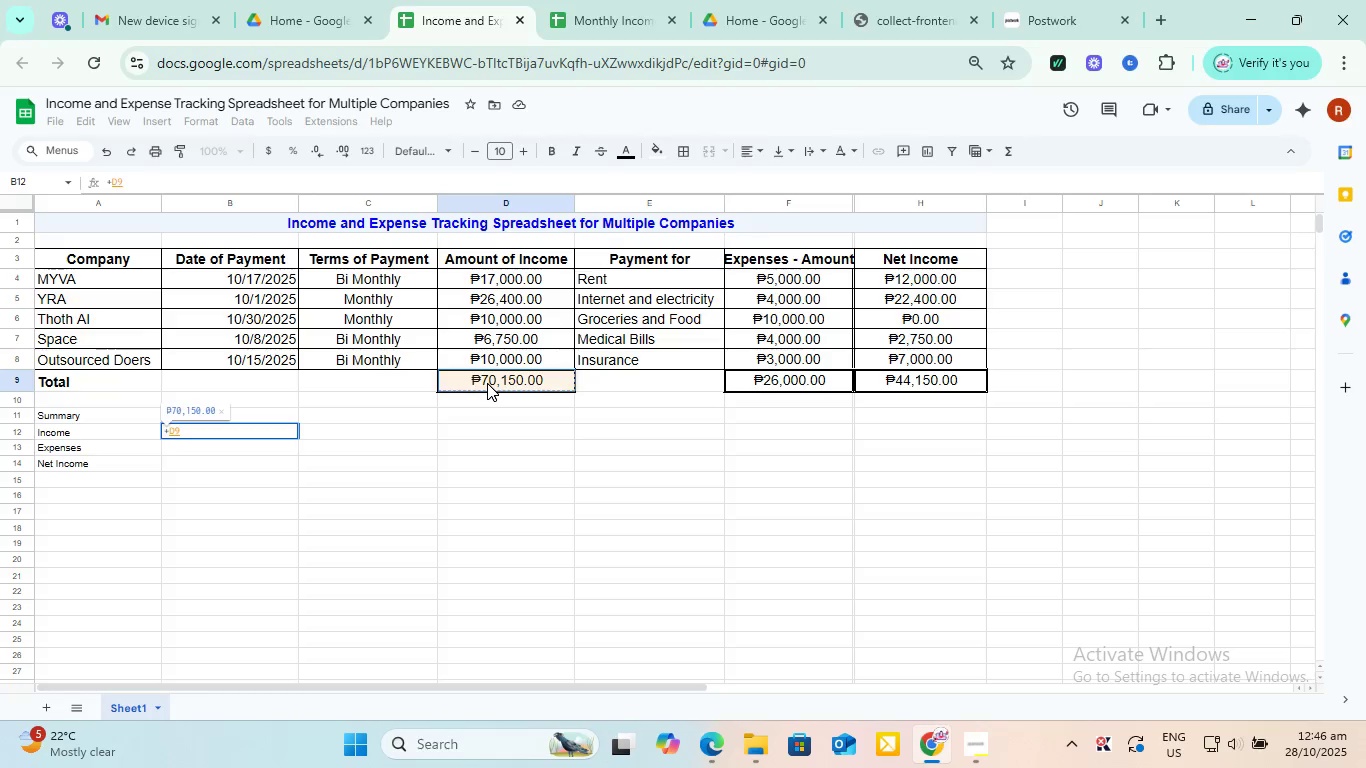 
key(Enter)
 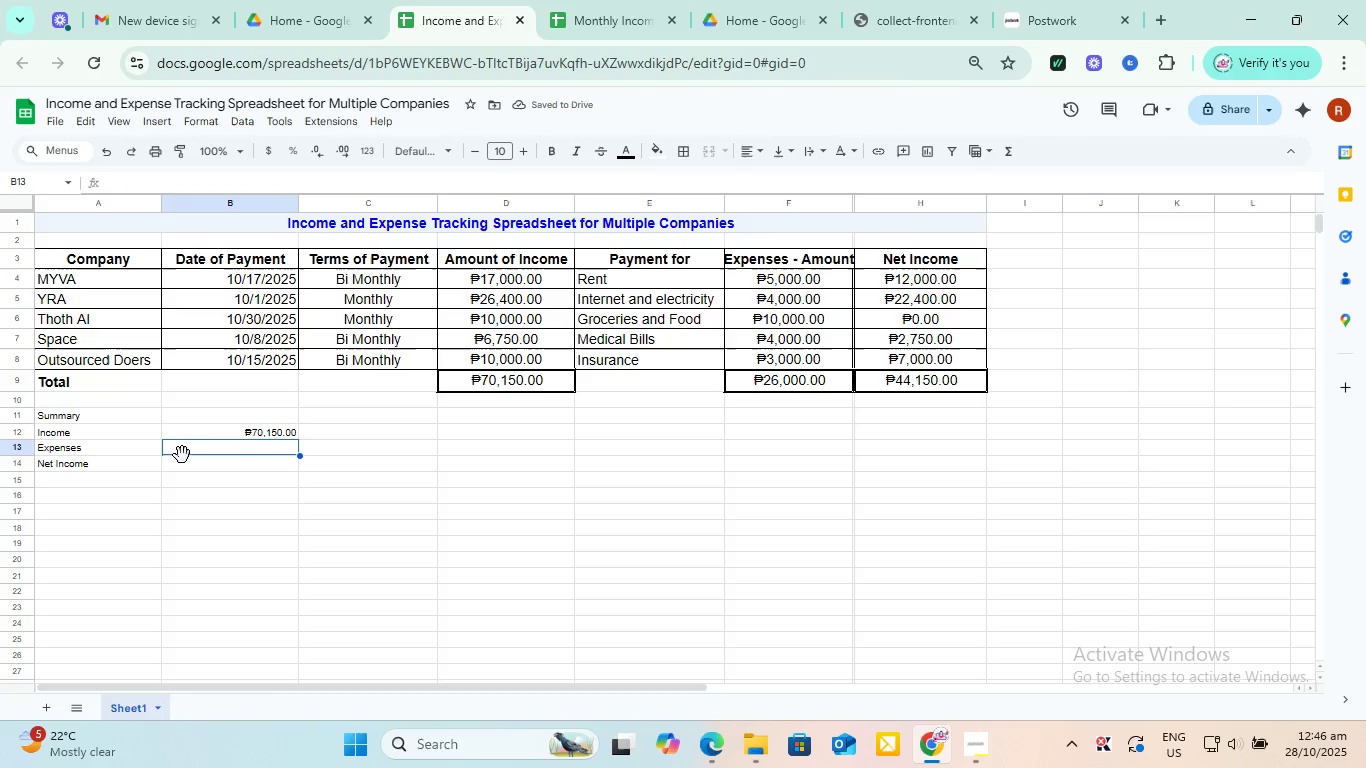 
left_click([184, 447])
 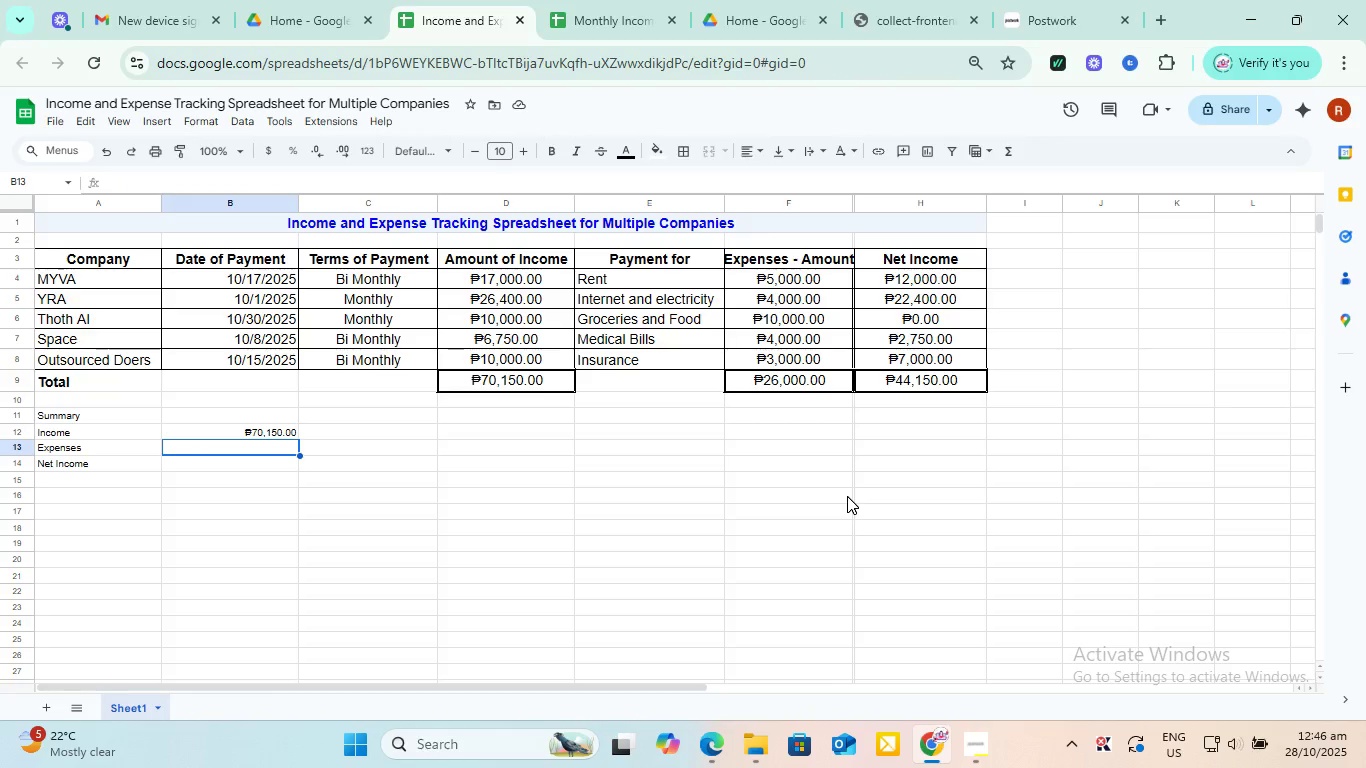 
key(Shift+Equal)
 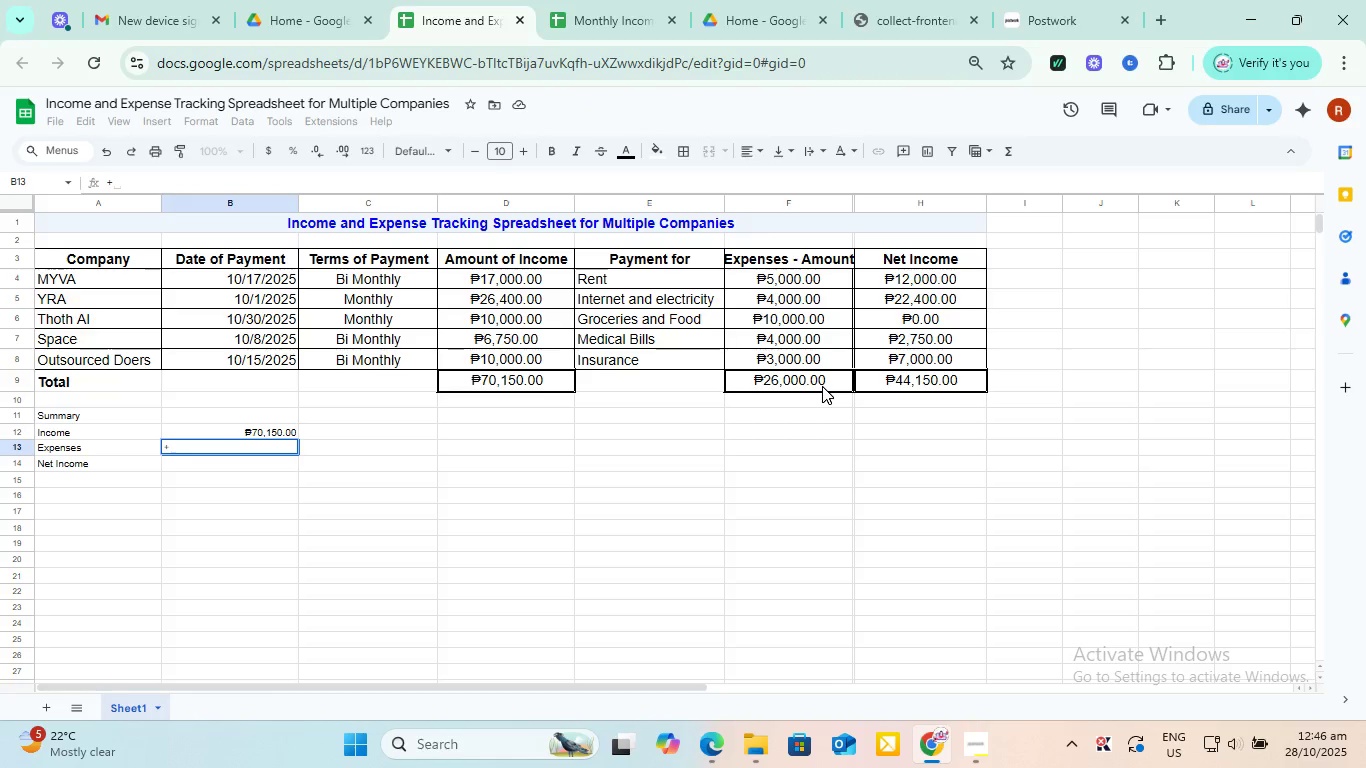 
left_click([822, 385])
 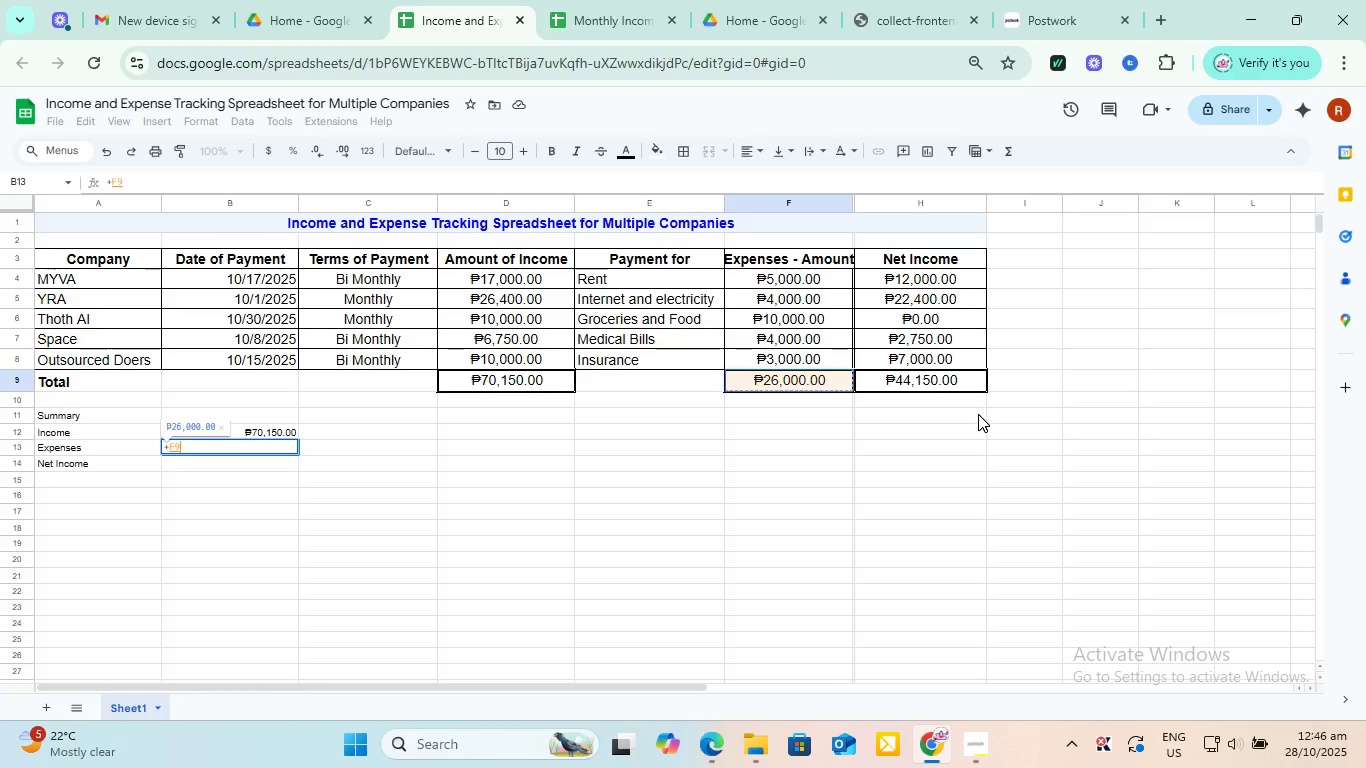 
key(Enter)
 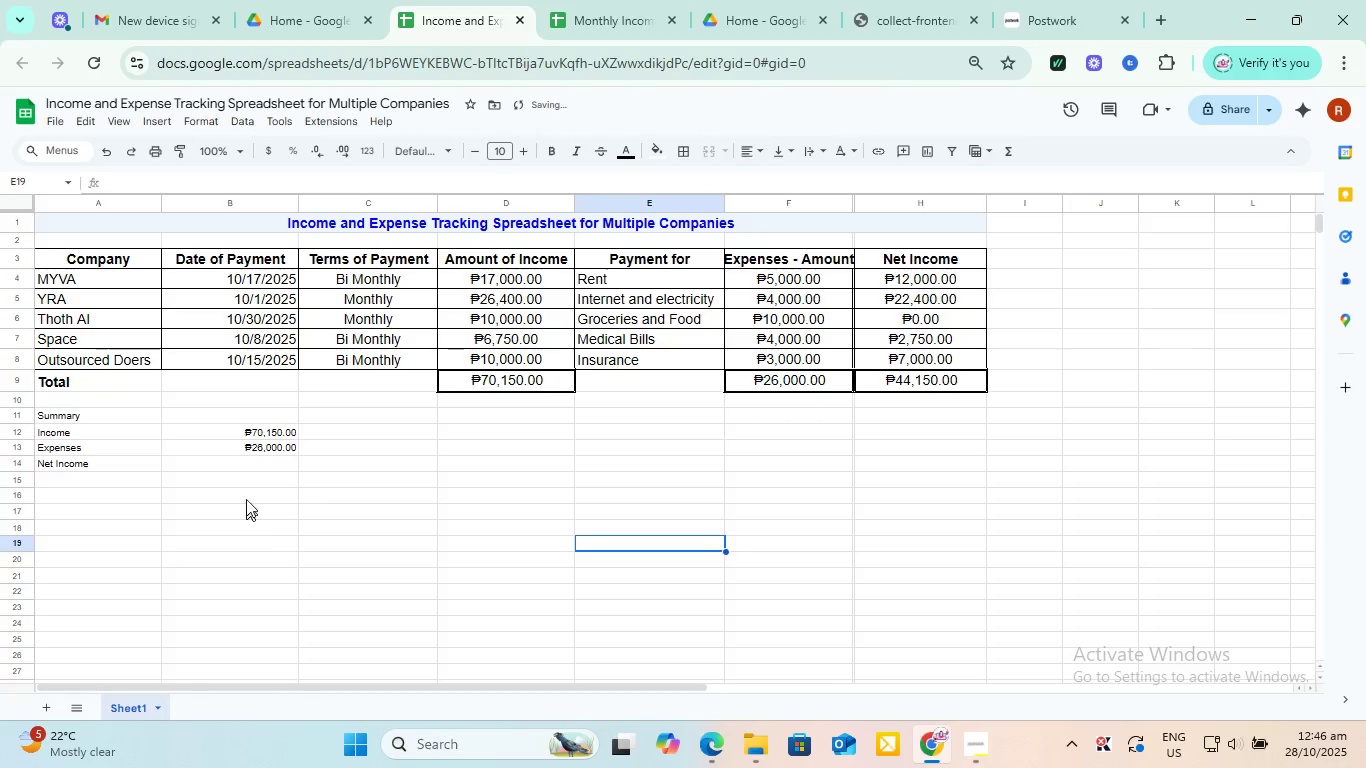 
left_click([240, 463])
 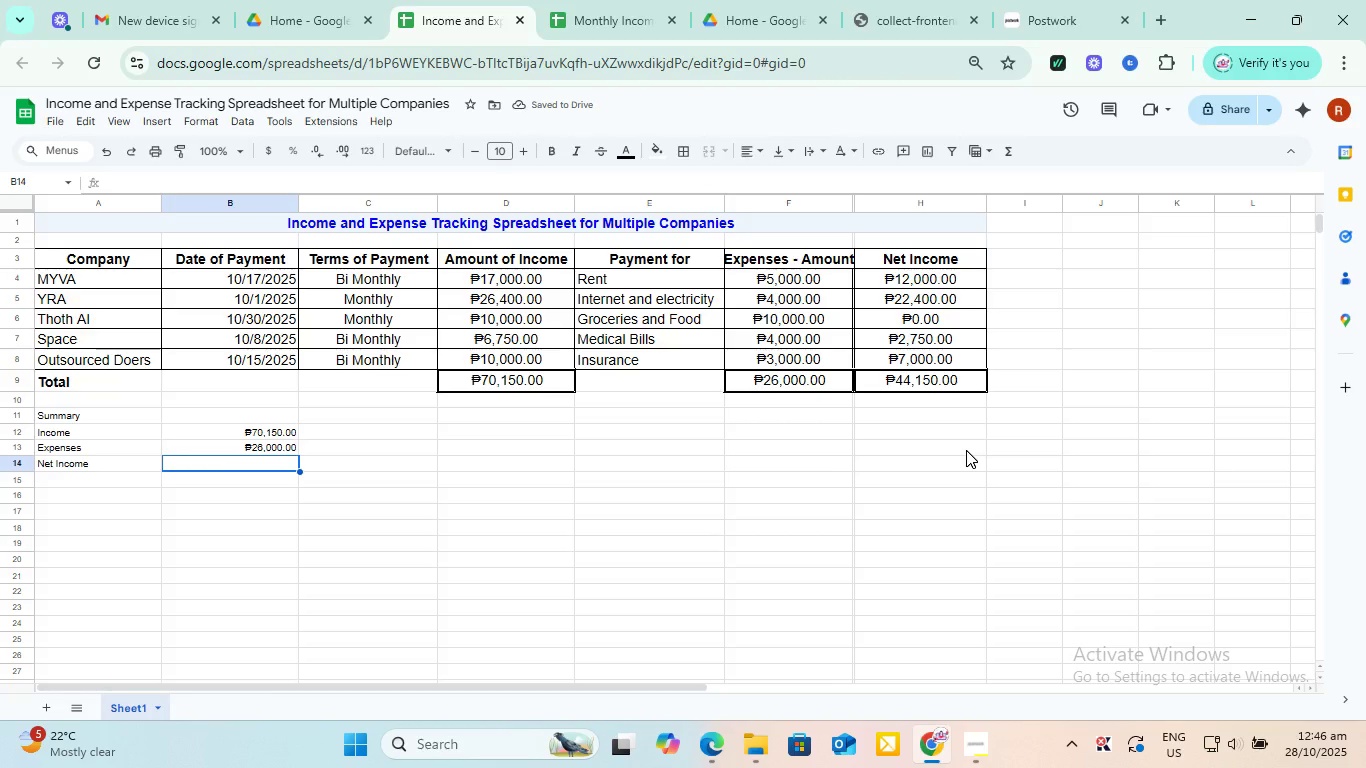 
key(Shift+Equal)
 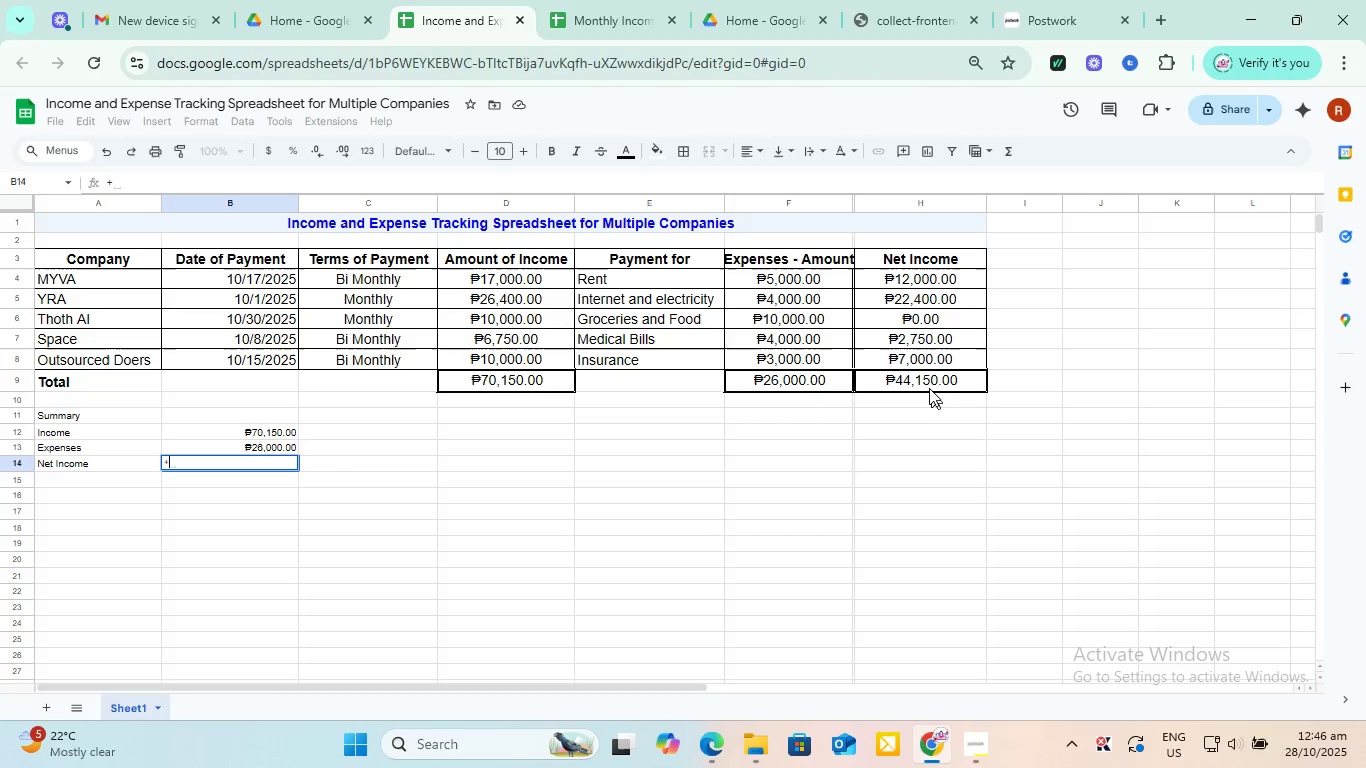 
left_click([927, 383])
 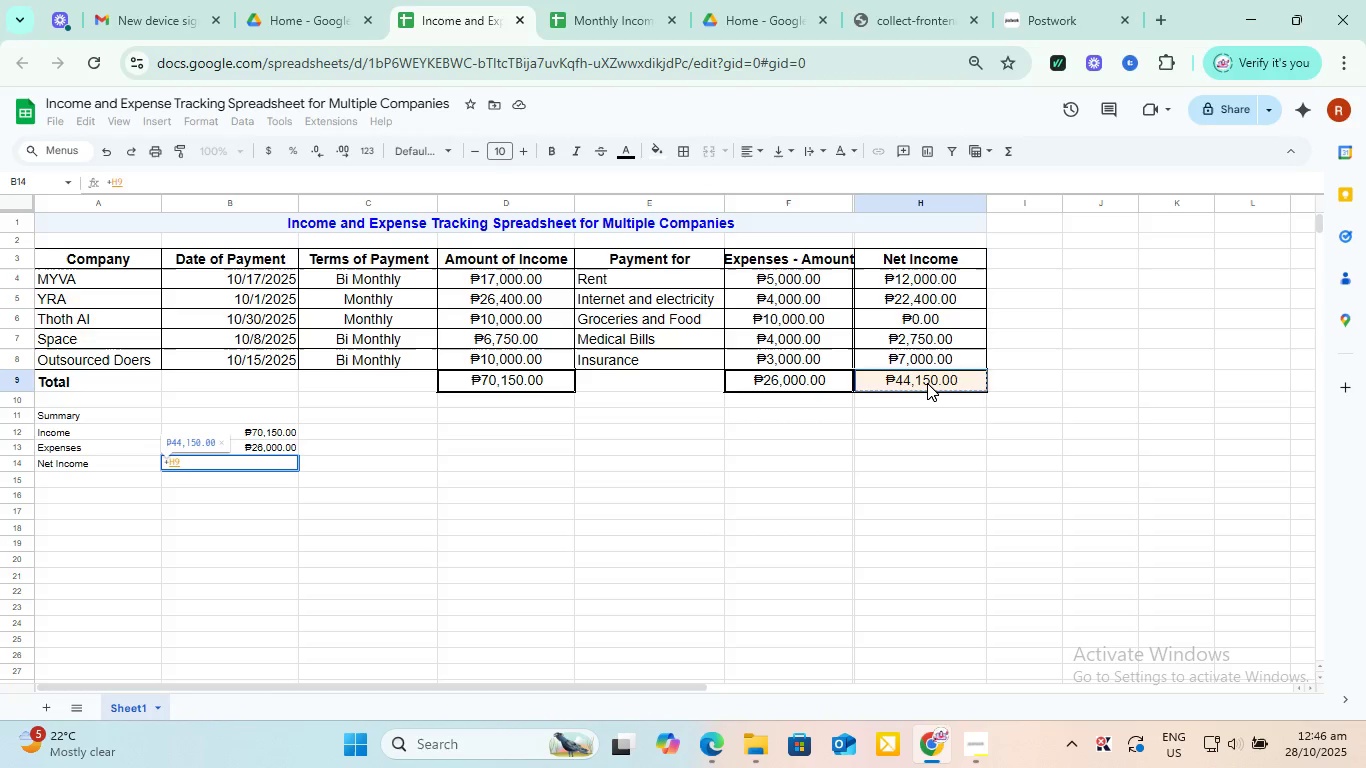 
key(Enter)
 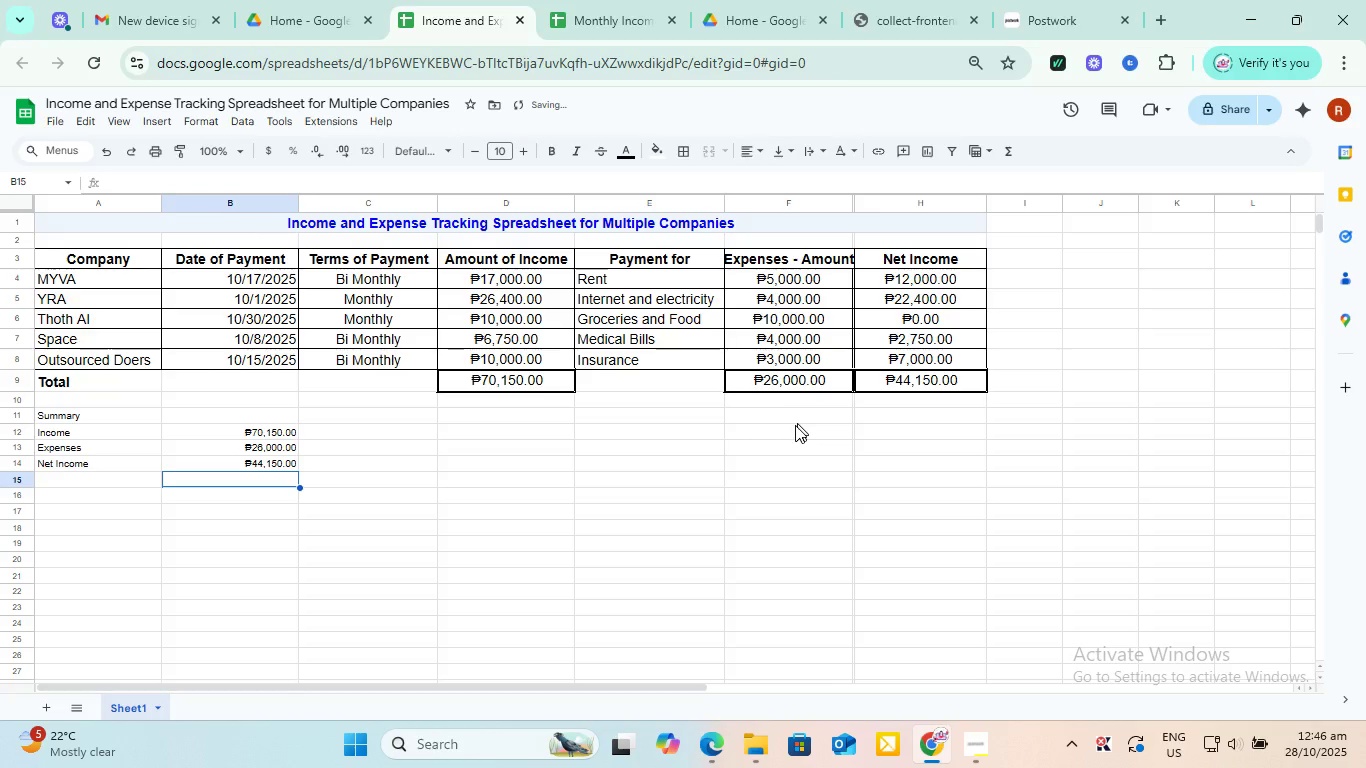 
left_click([793, 500])
 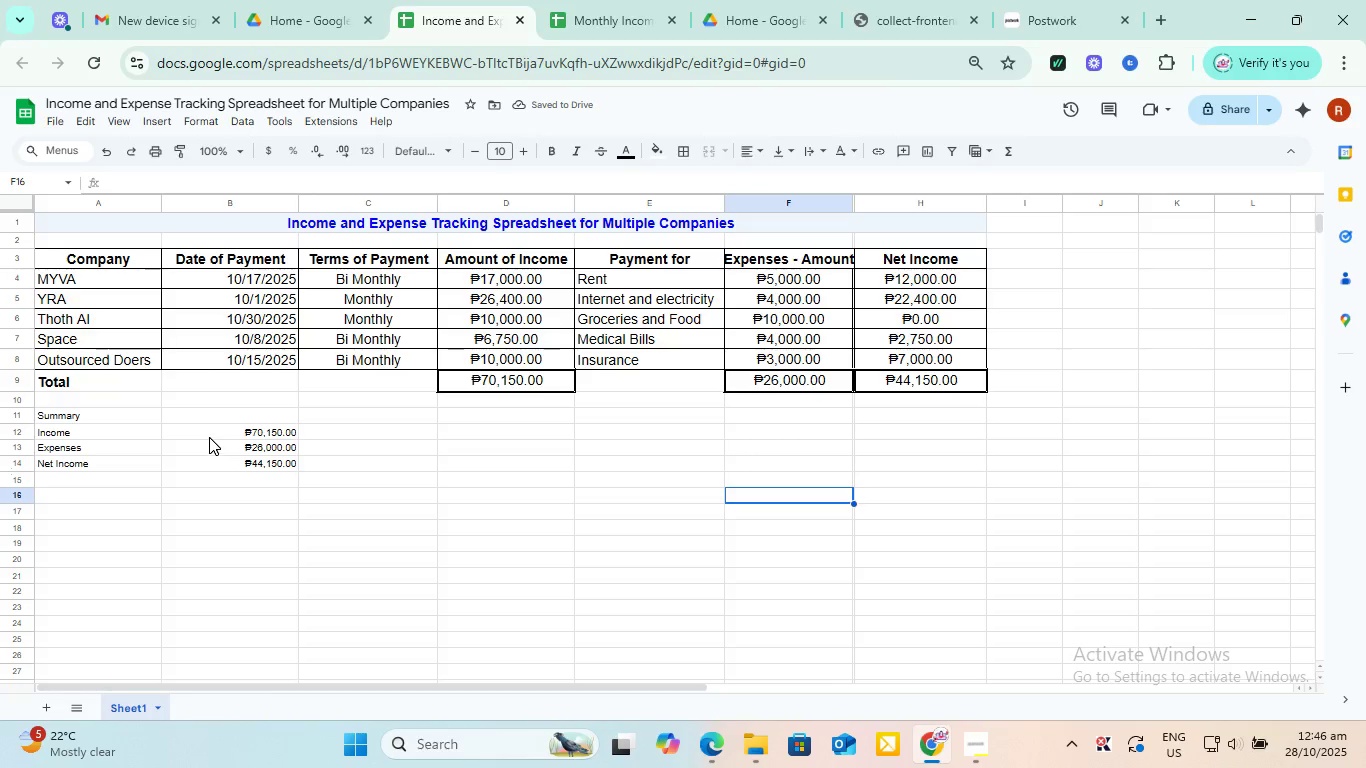 
left_click_drag(start_coordinate=[209, 435], to_coordinate=[208, 467])
 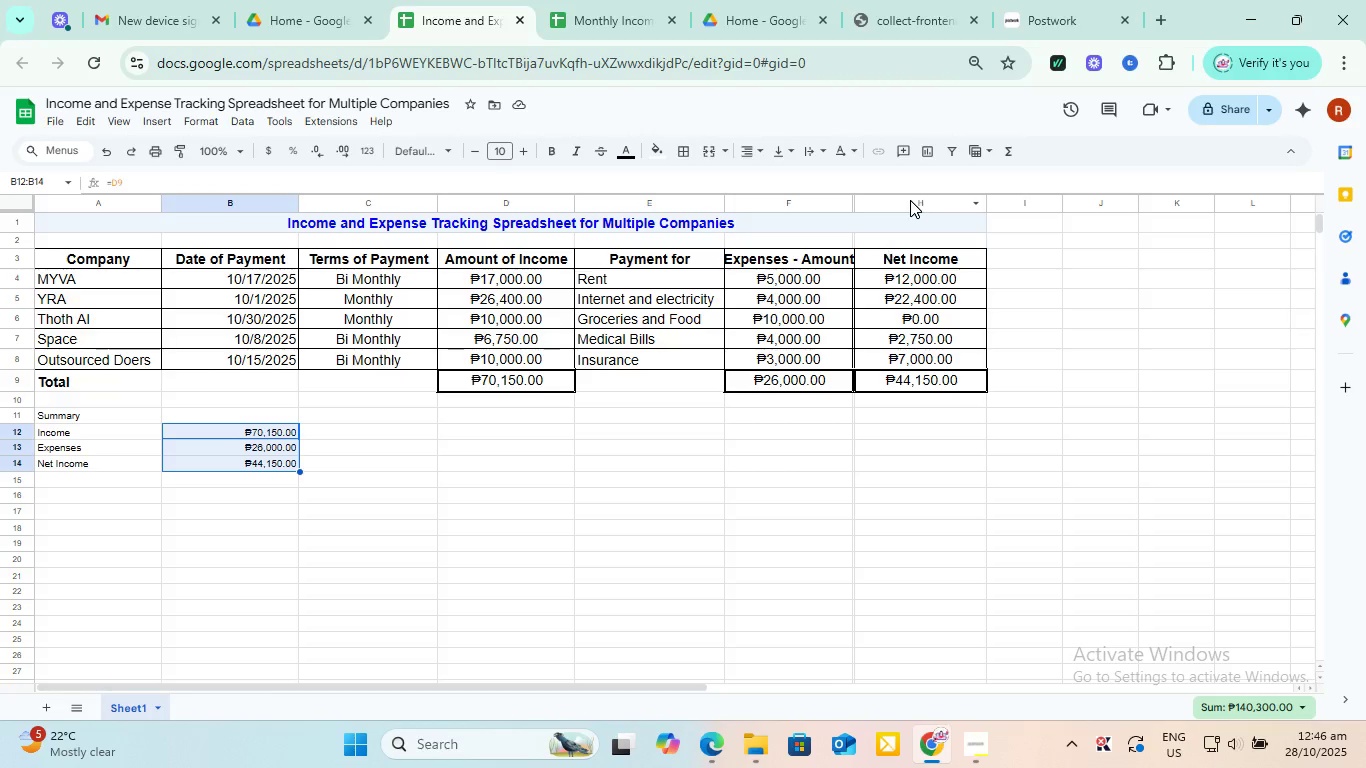 
left_click([761, 155])
 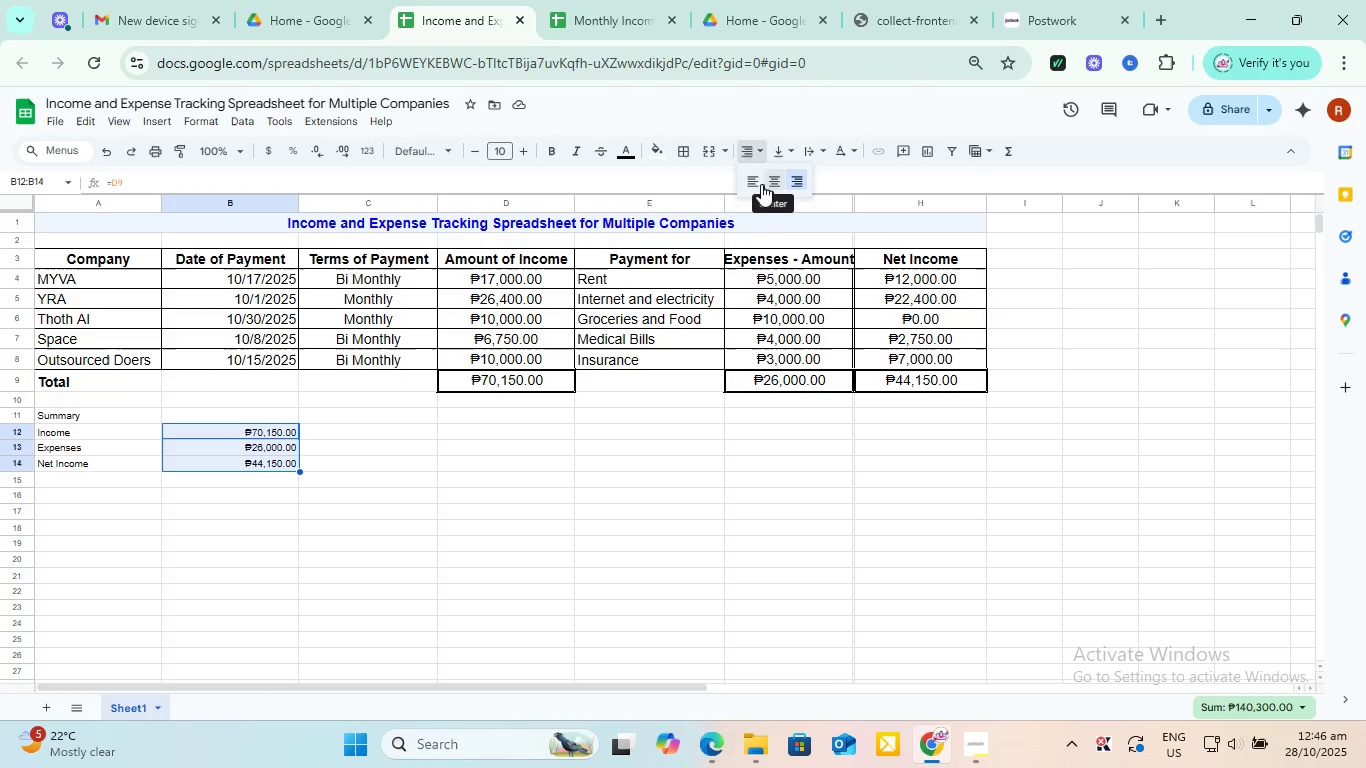 
left_click([758, 184])
 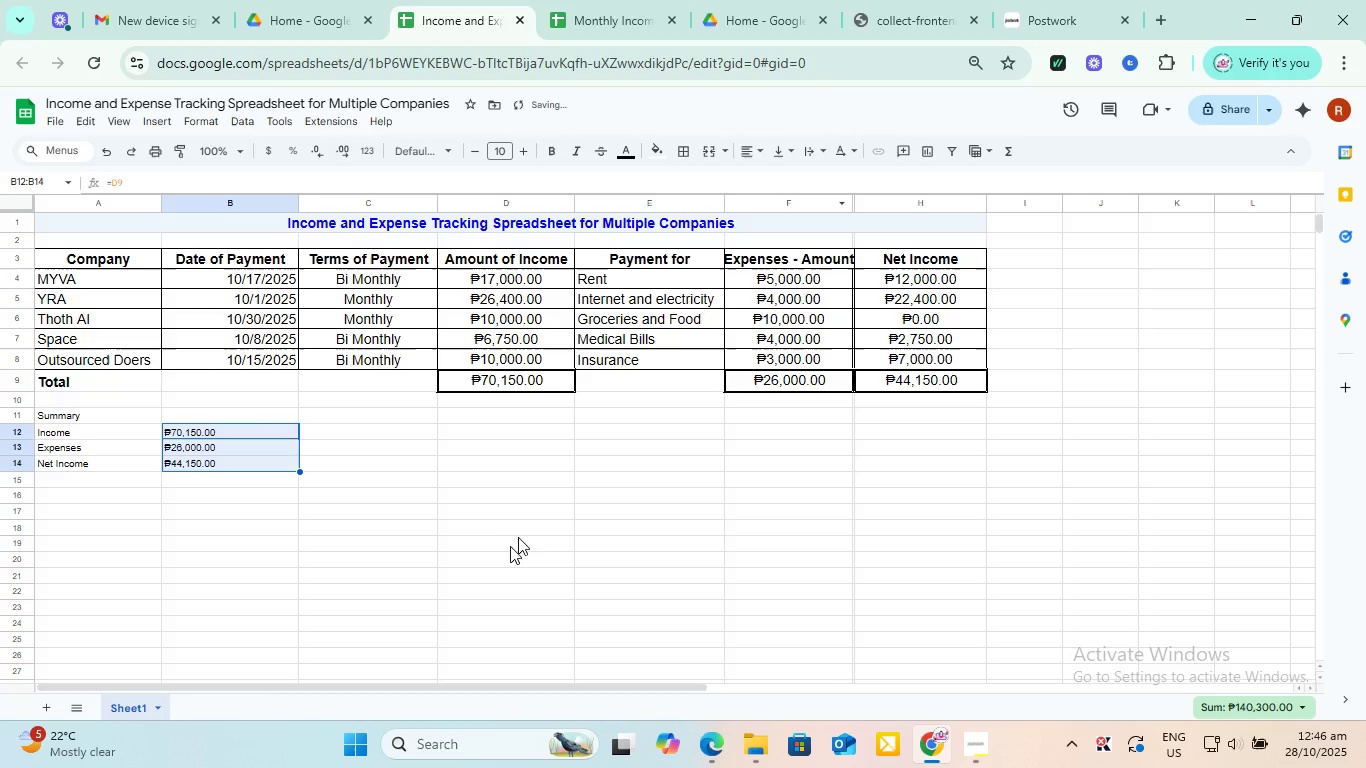 
left_click([502, 563])
 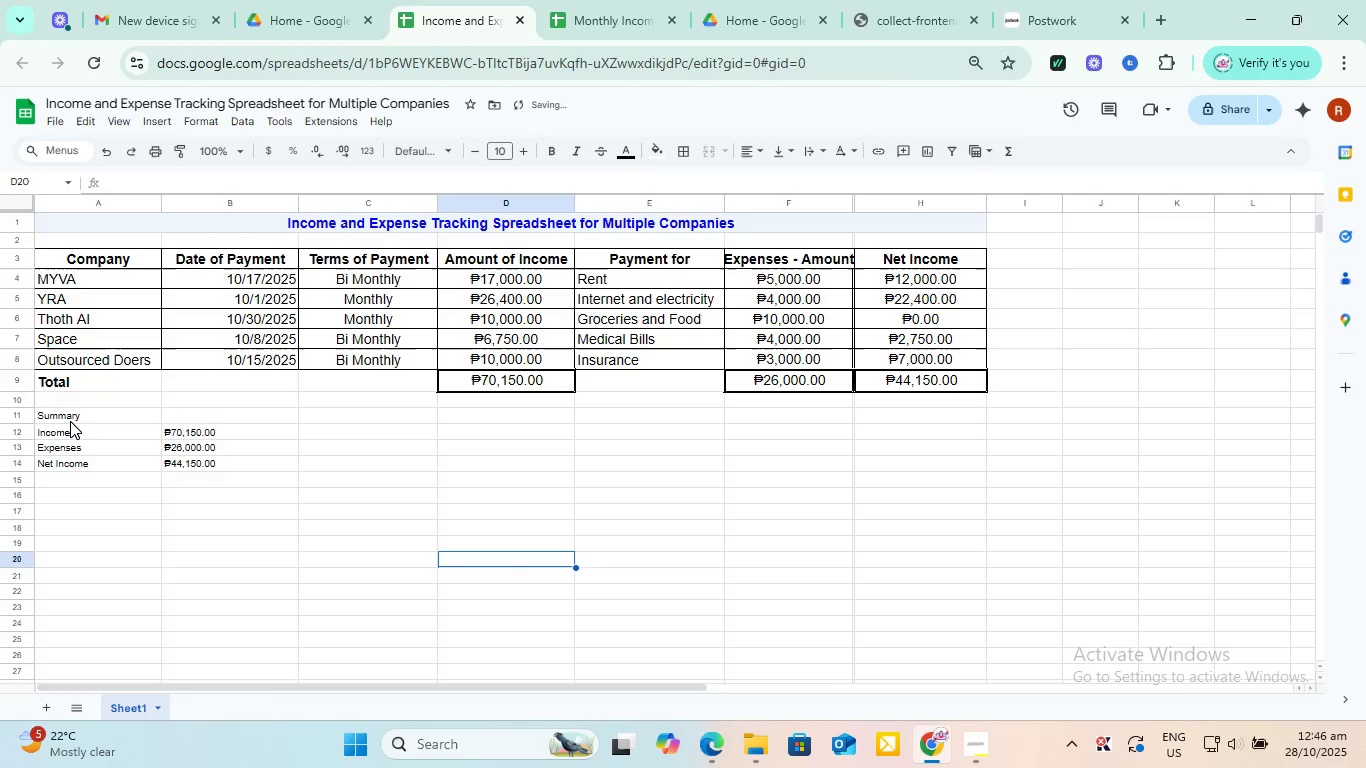 
left_click_drag(start_coordinate=[69, 418], to_coordinate=[213, 463])
 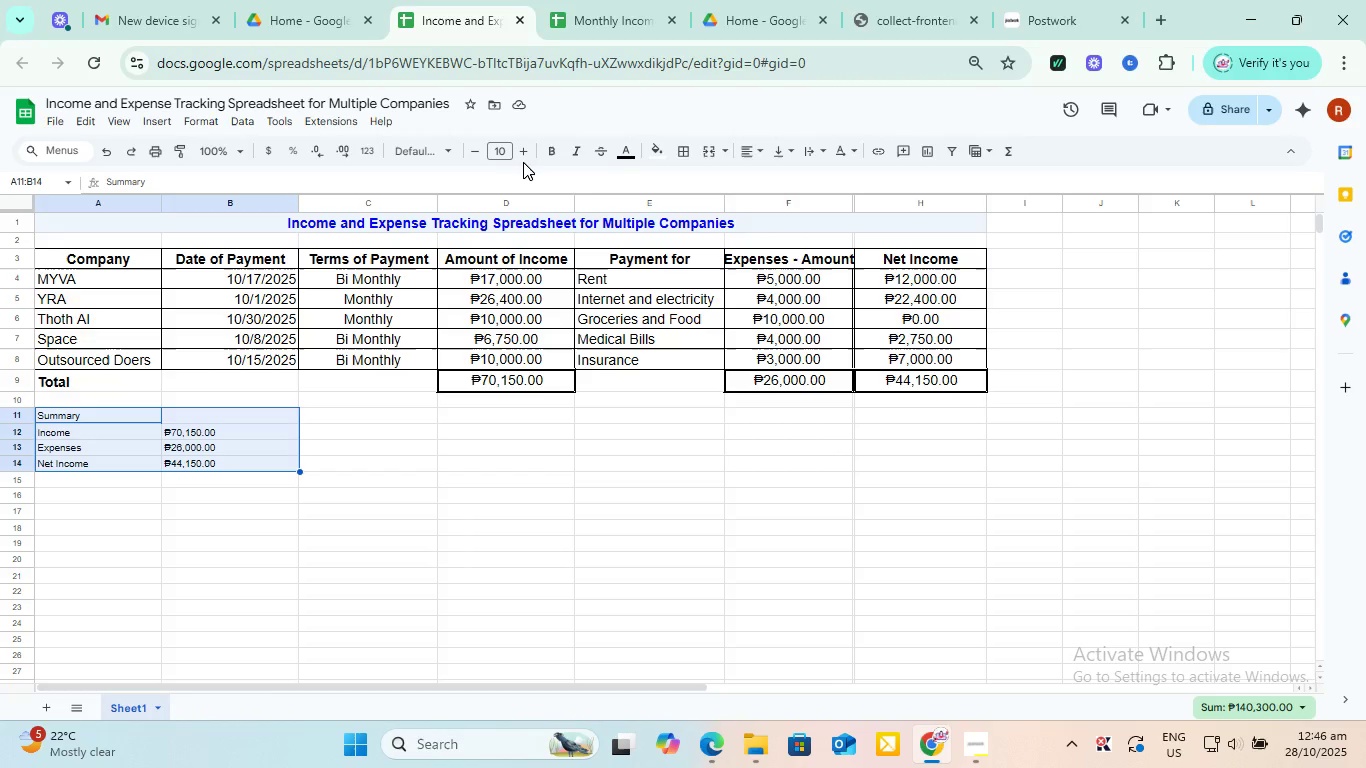 
left_click([494, 148])
 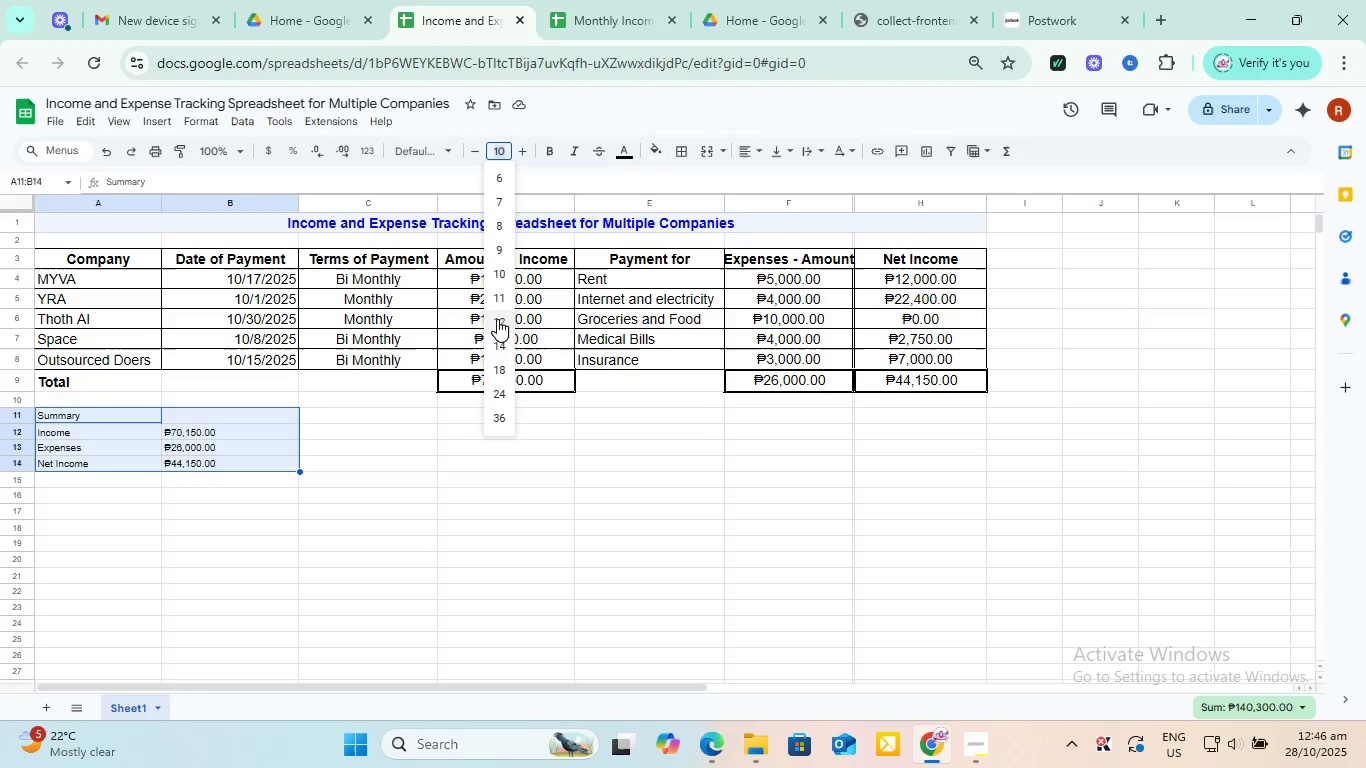 
left_click([494, 343])
 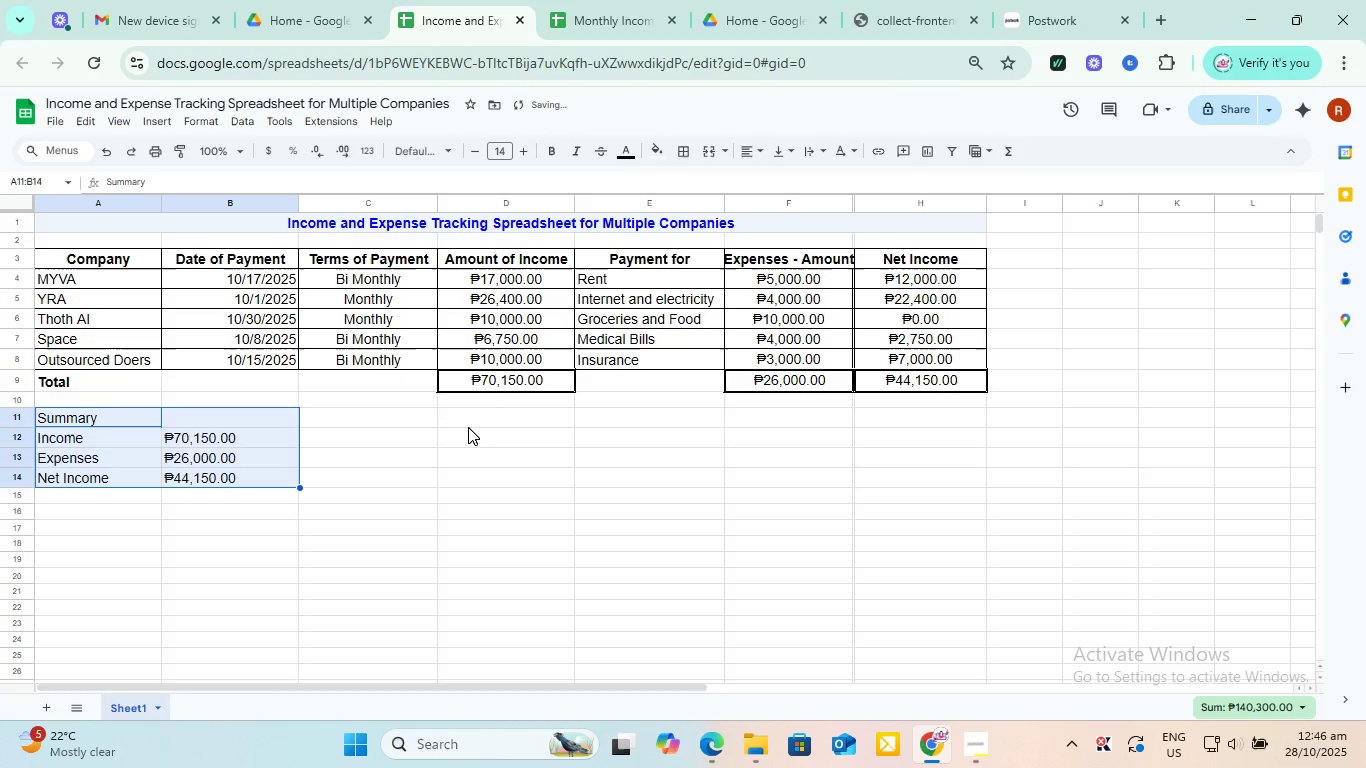 
left_click([543, 592])
 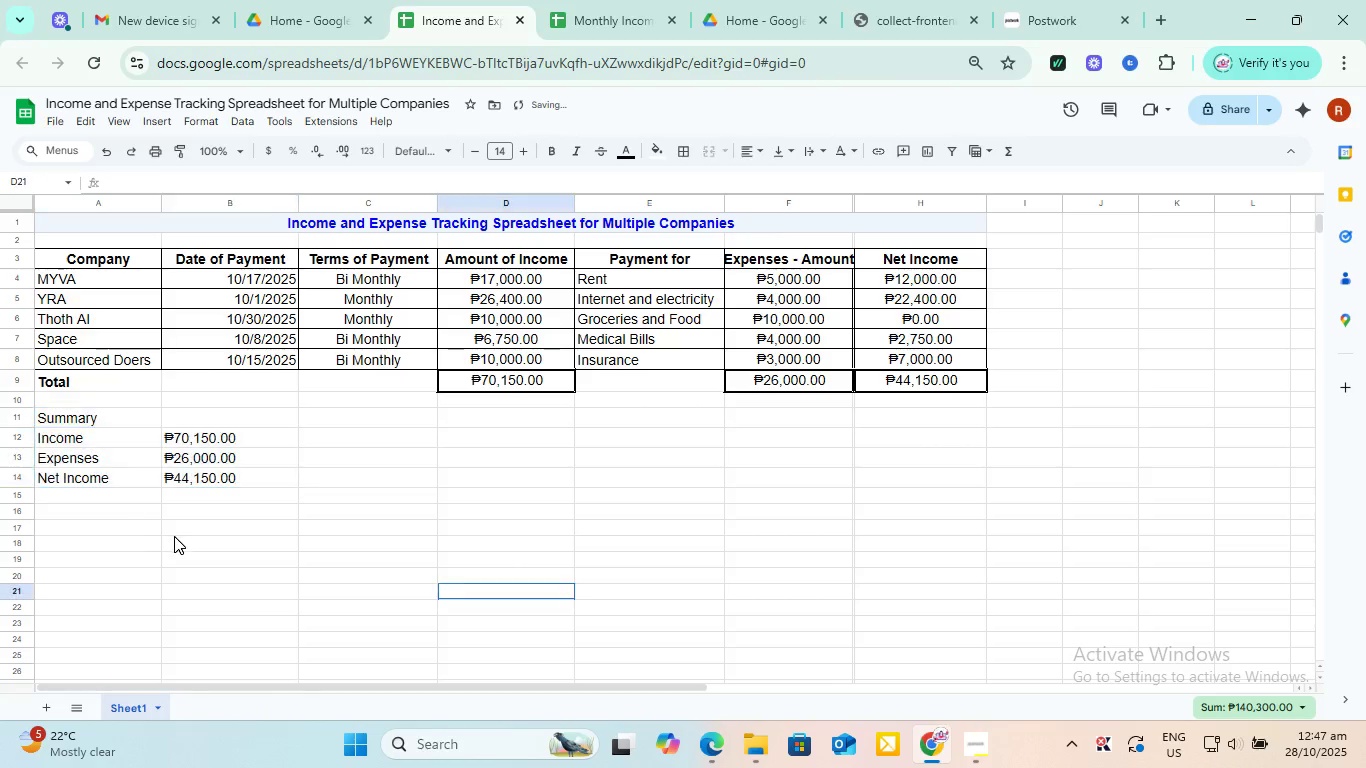 
left_click([174, 537])
 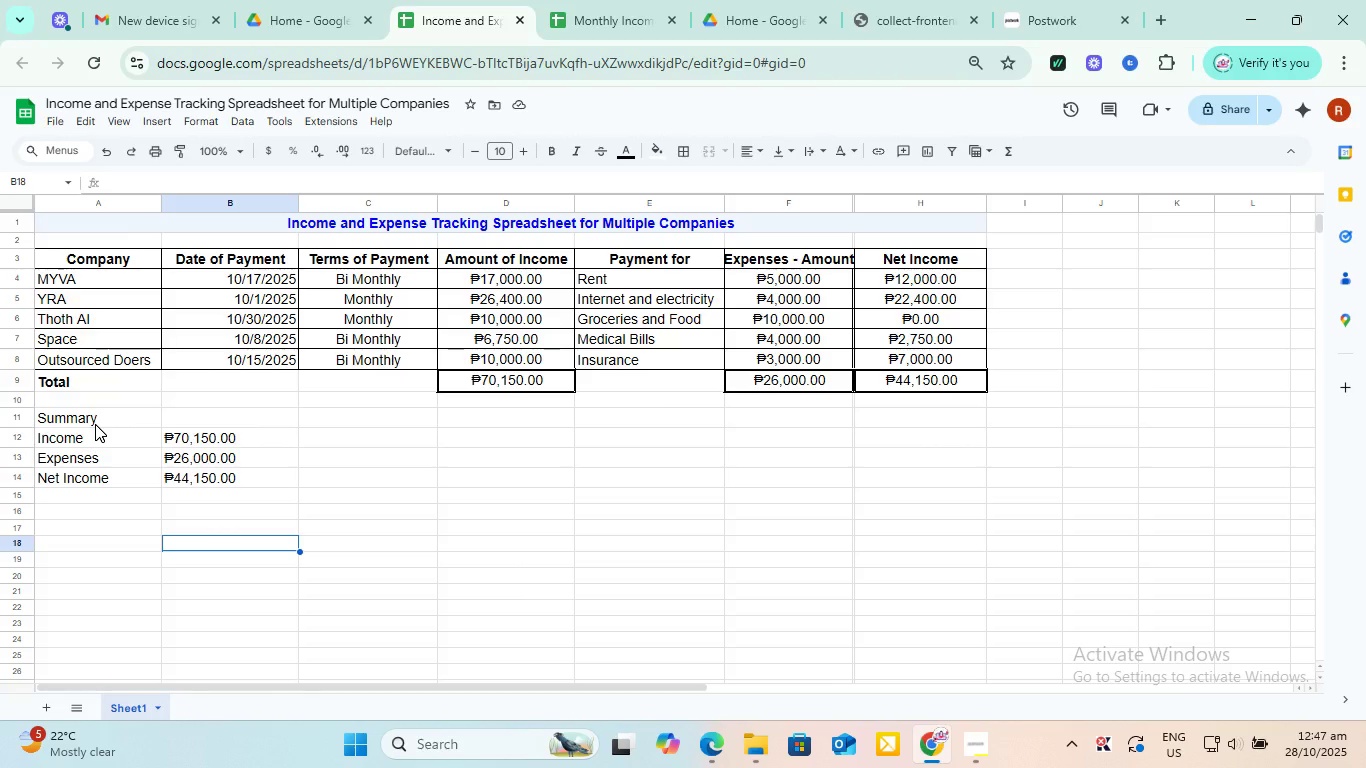 
wait(5.53)
 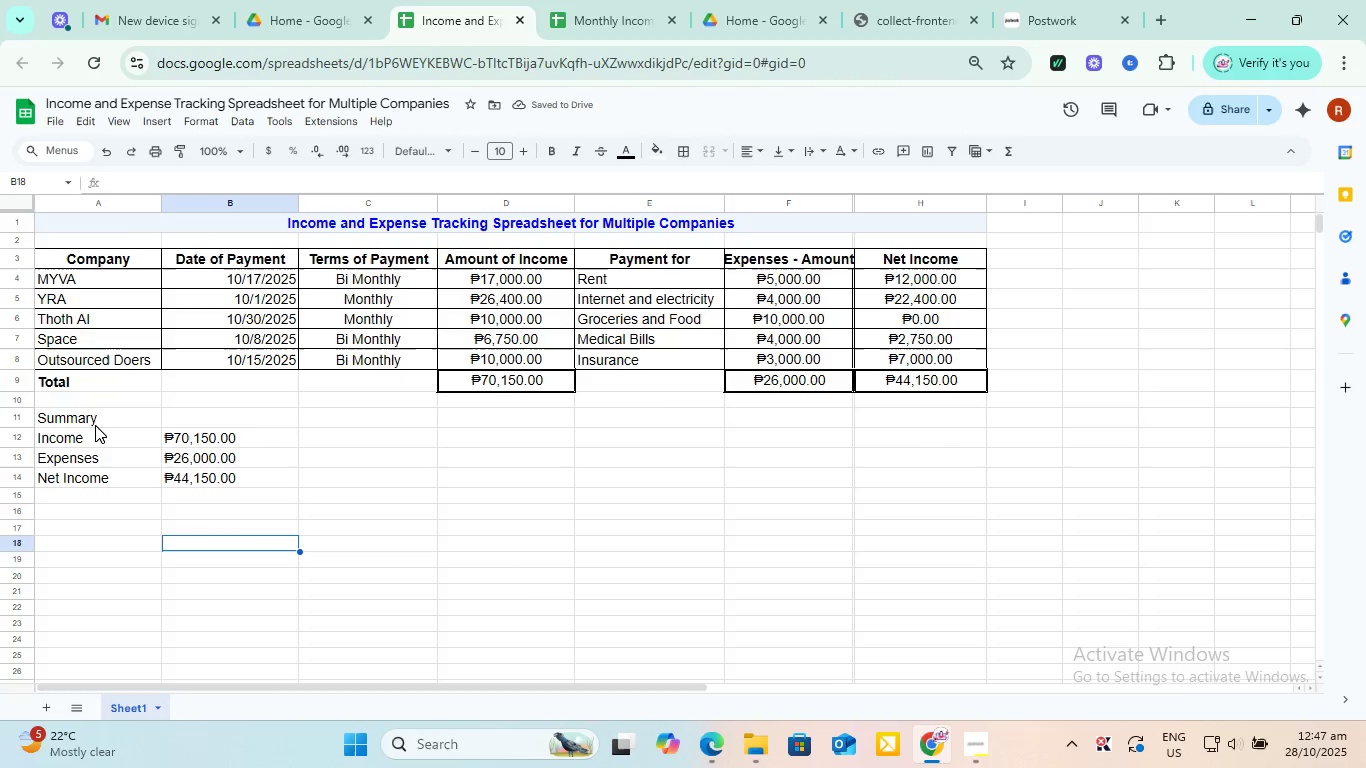 
left_click([197, 475])
 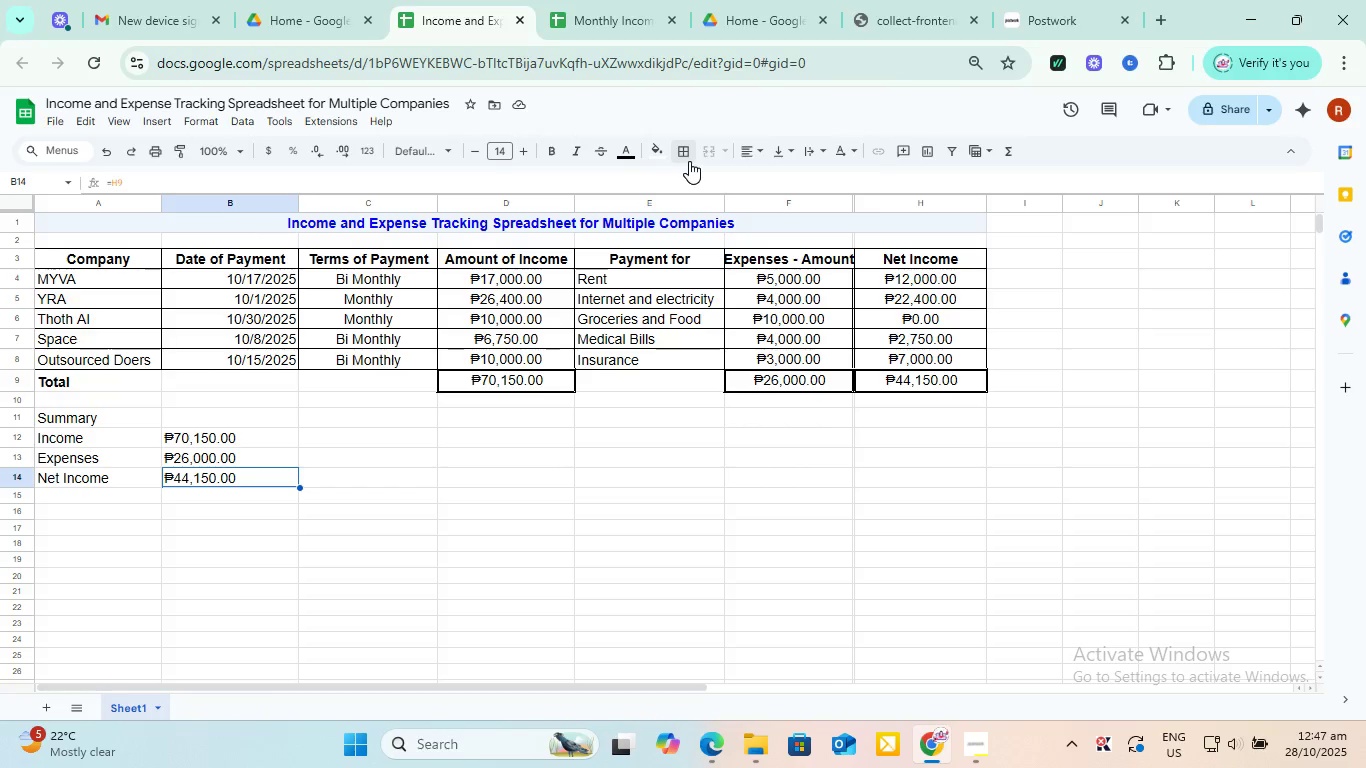 
left_click([682, 155])
 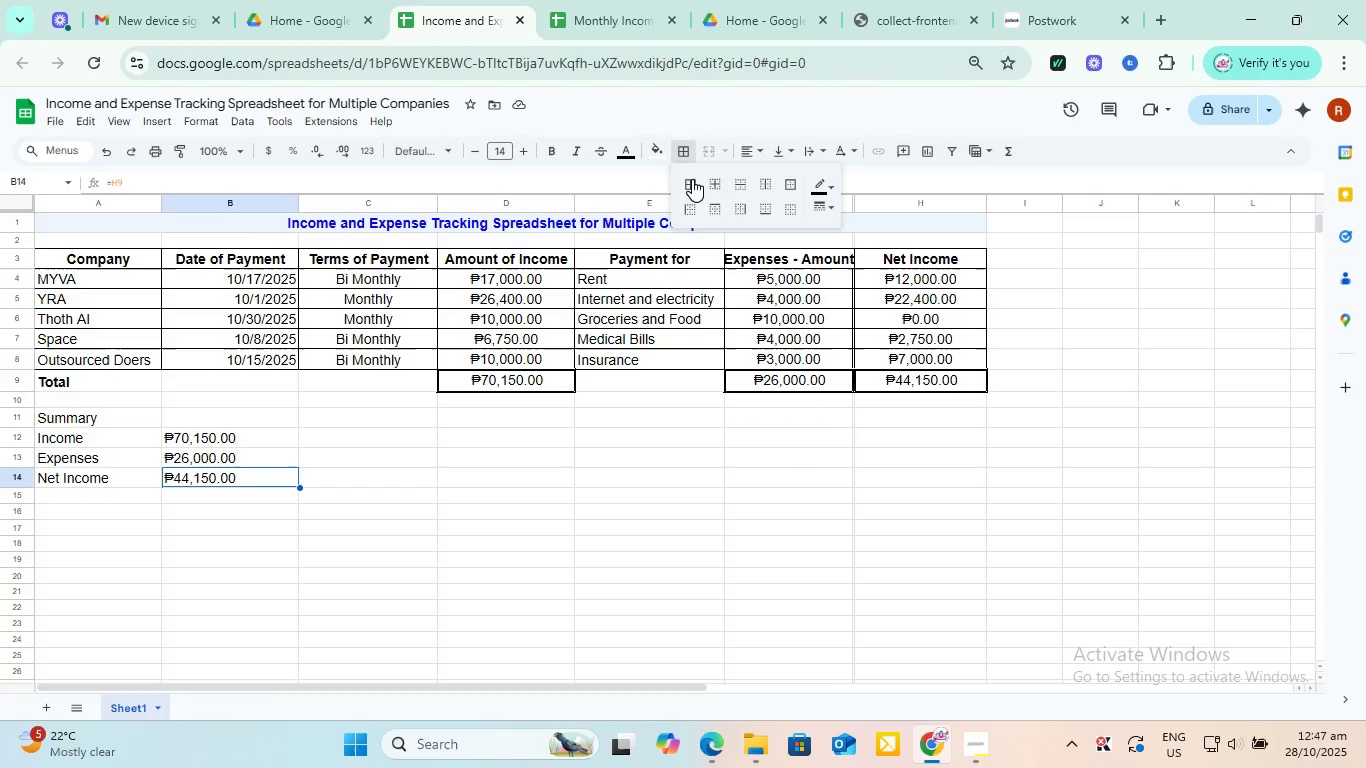 
left_click([692, 181])
 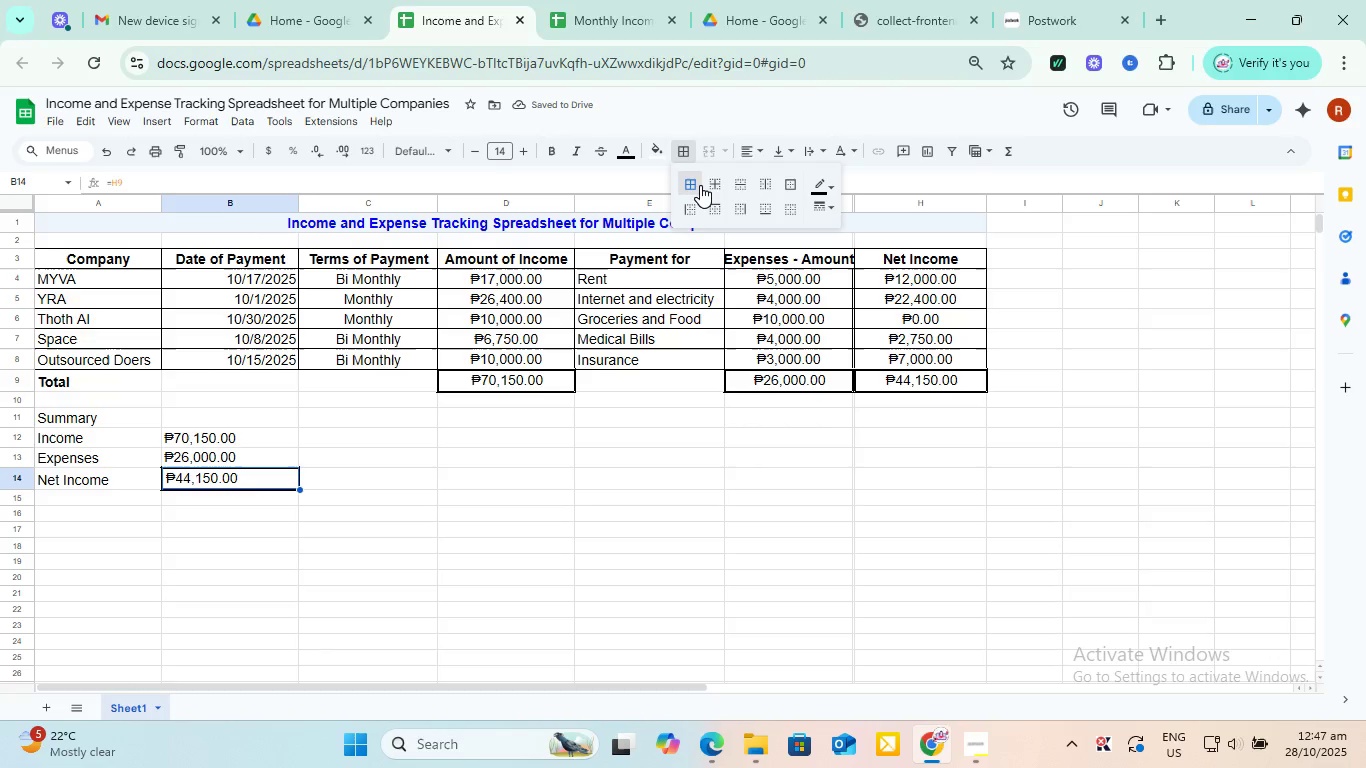 
left_click([430, 616])
 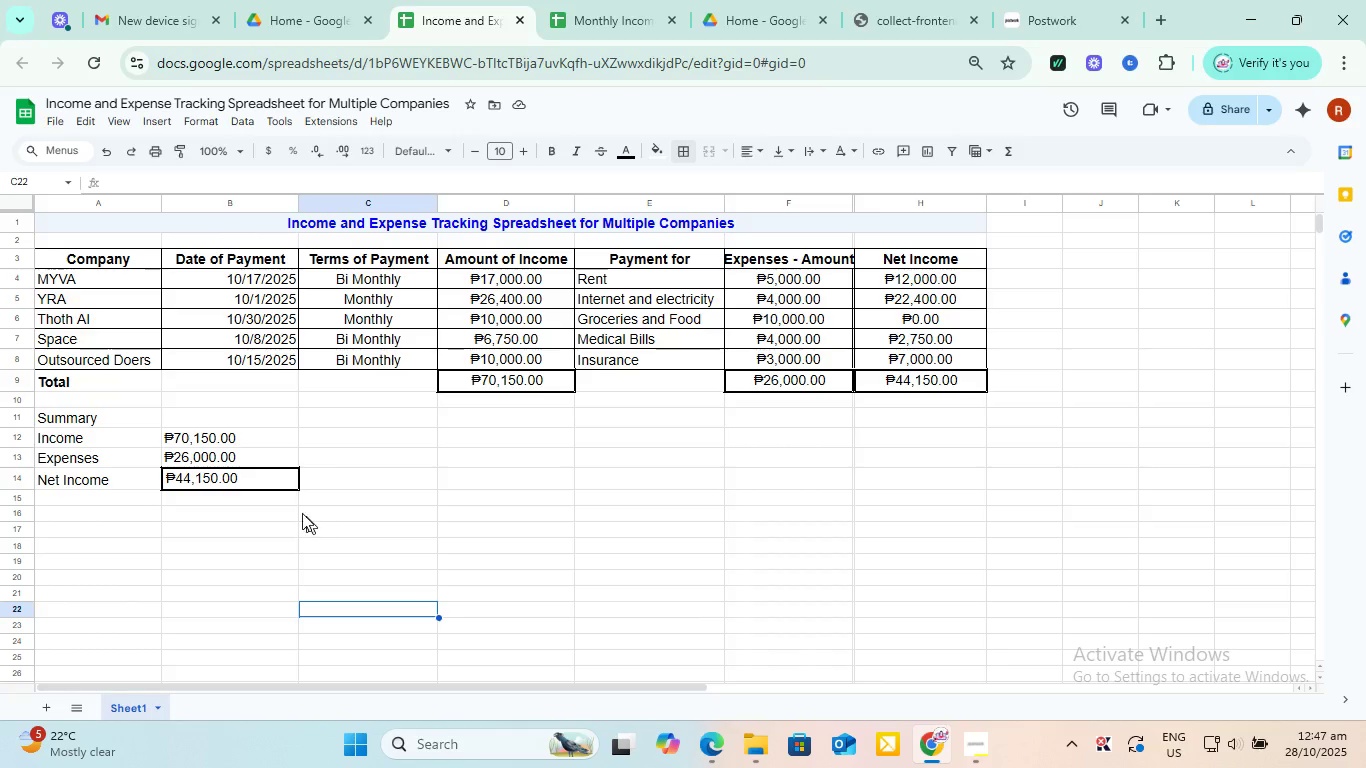 
left_click([267, 483])
 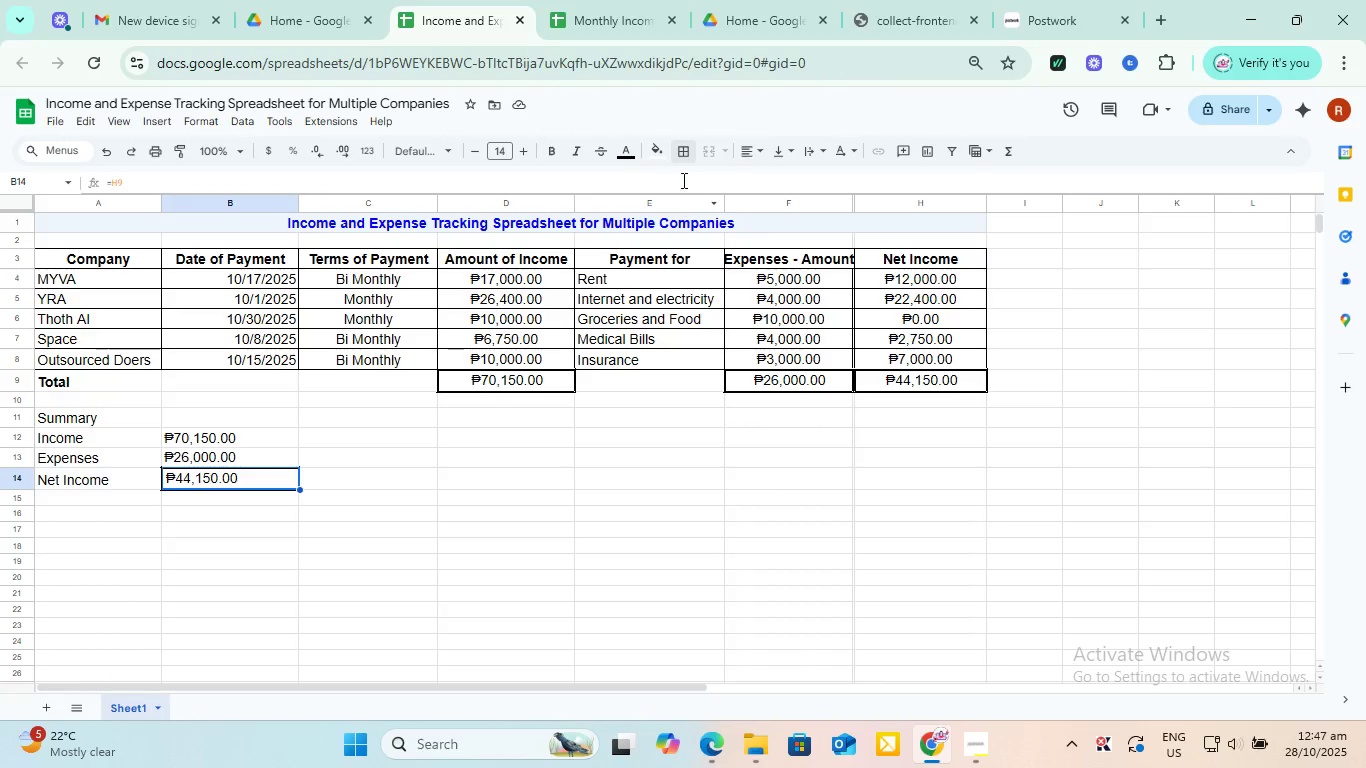 
left_click([693, 155])
 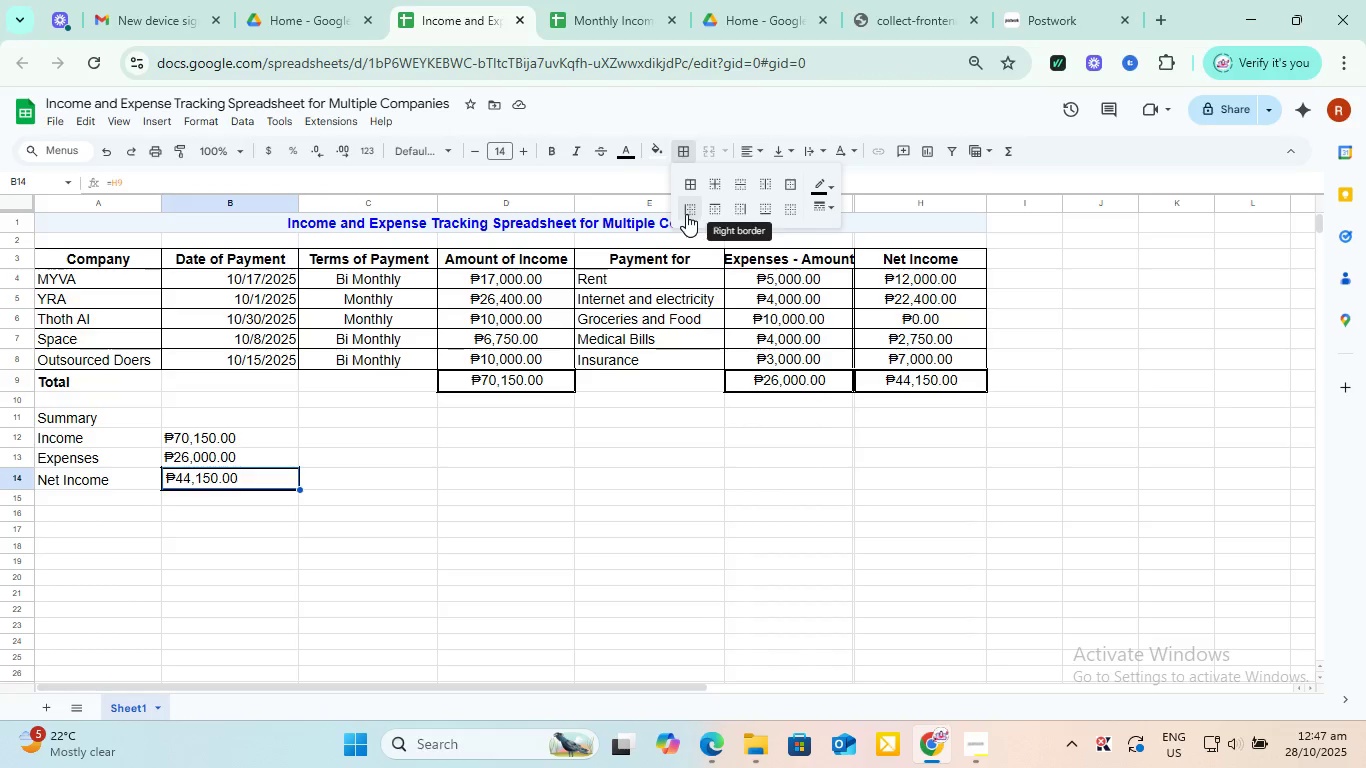 
left_click([685, 214])
 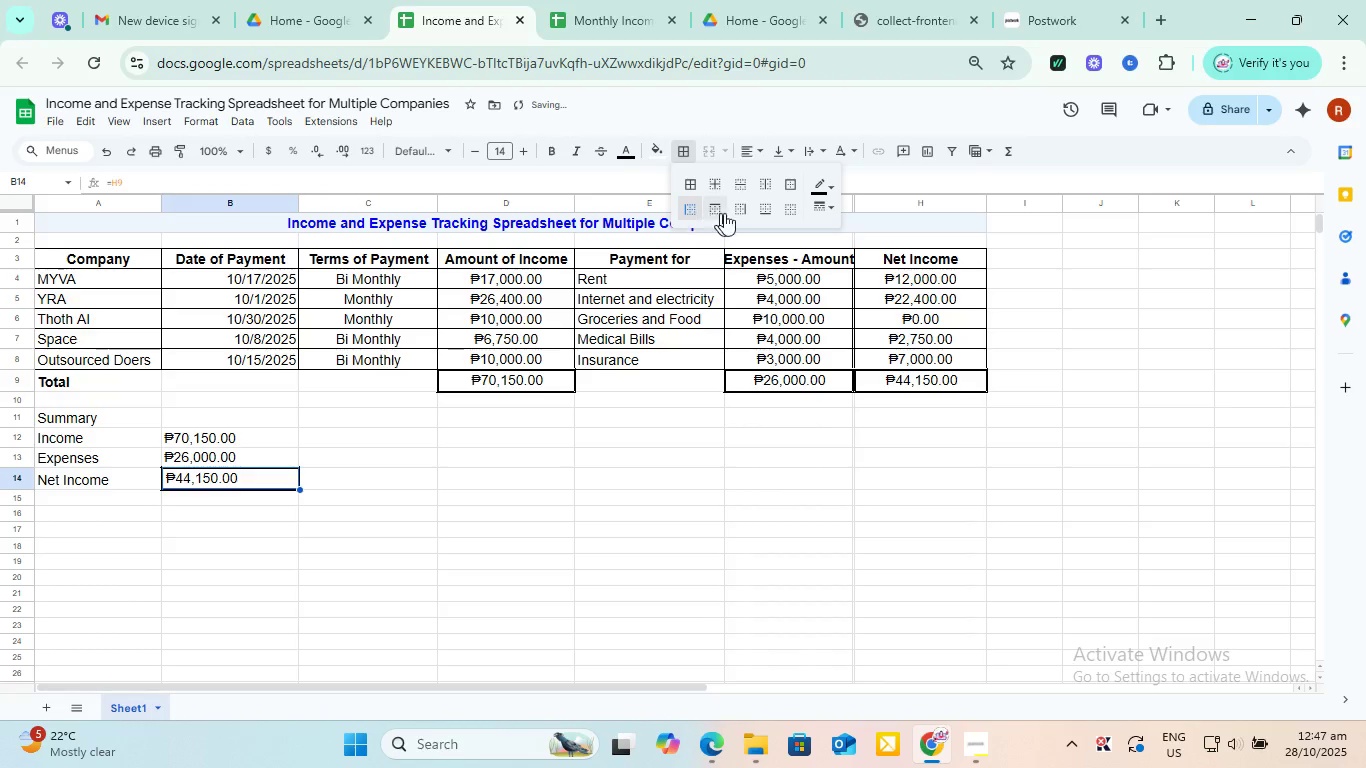 
left_click([743, 213])
 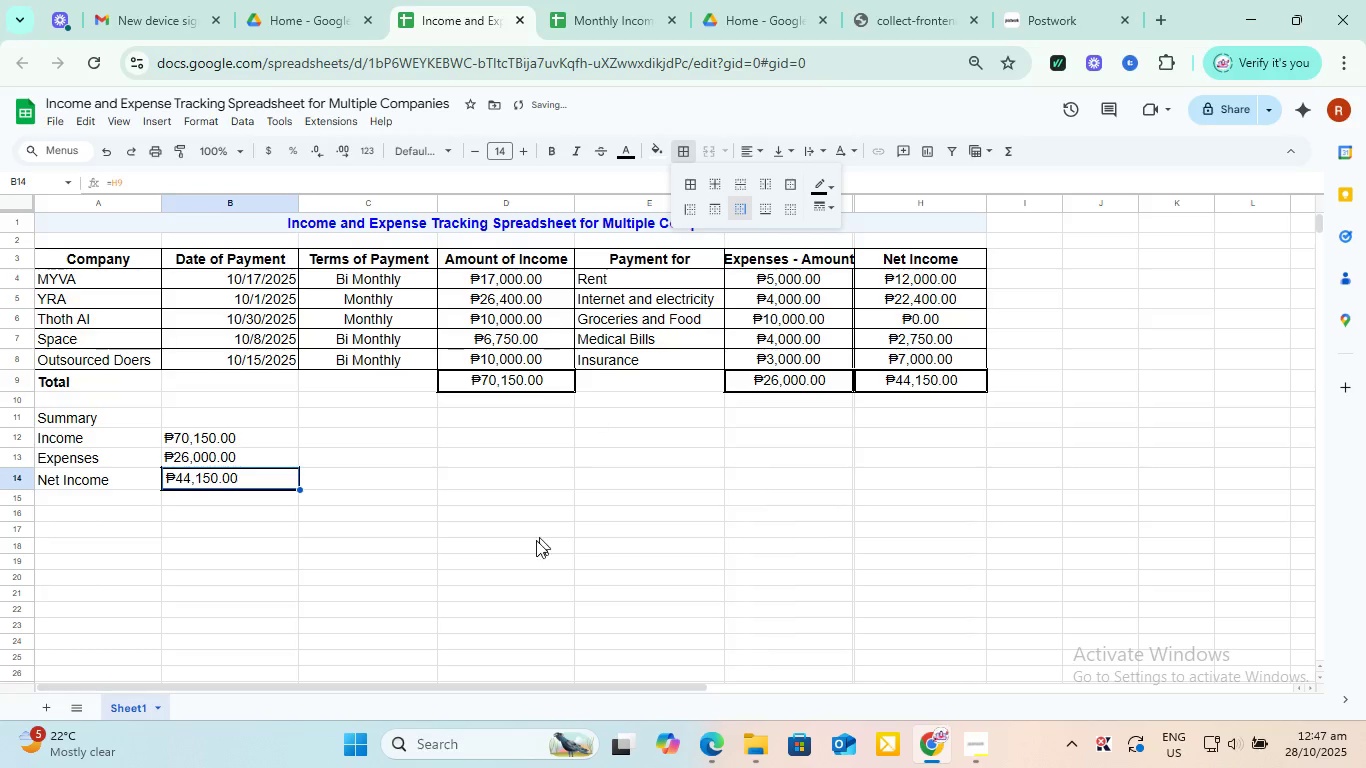 
left_click([526, 560])
 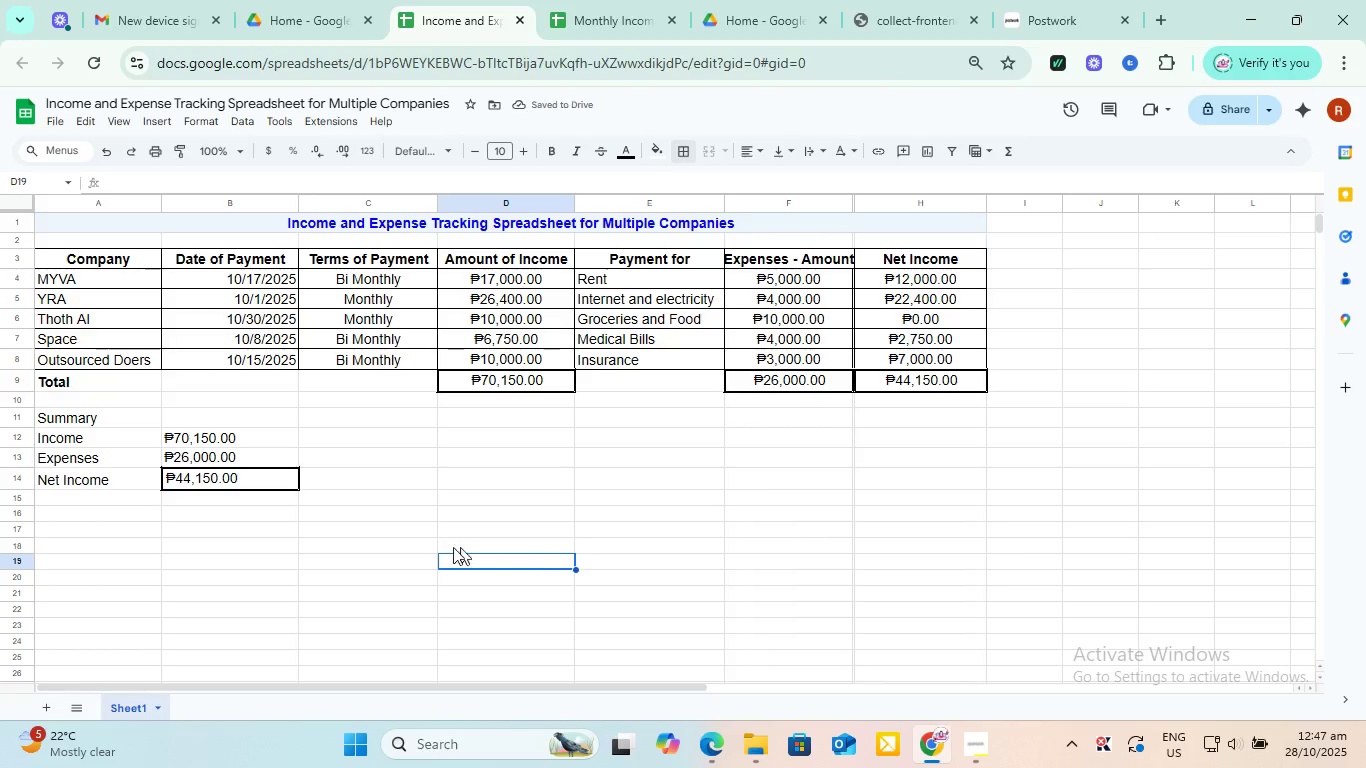 
left_click([401, 547])
 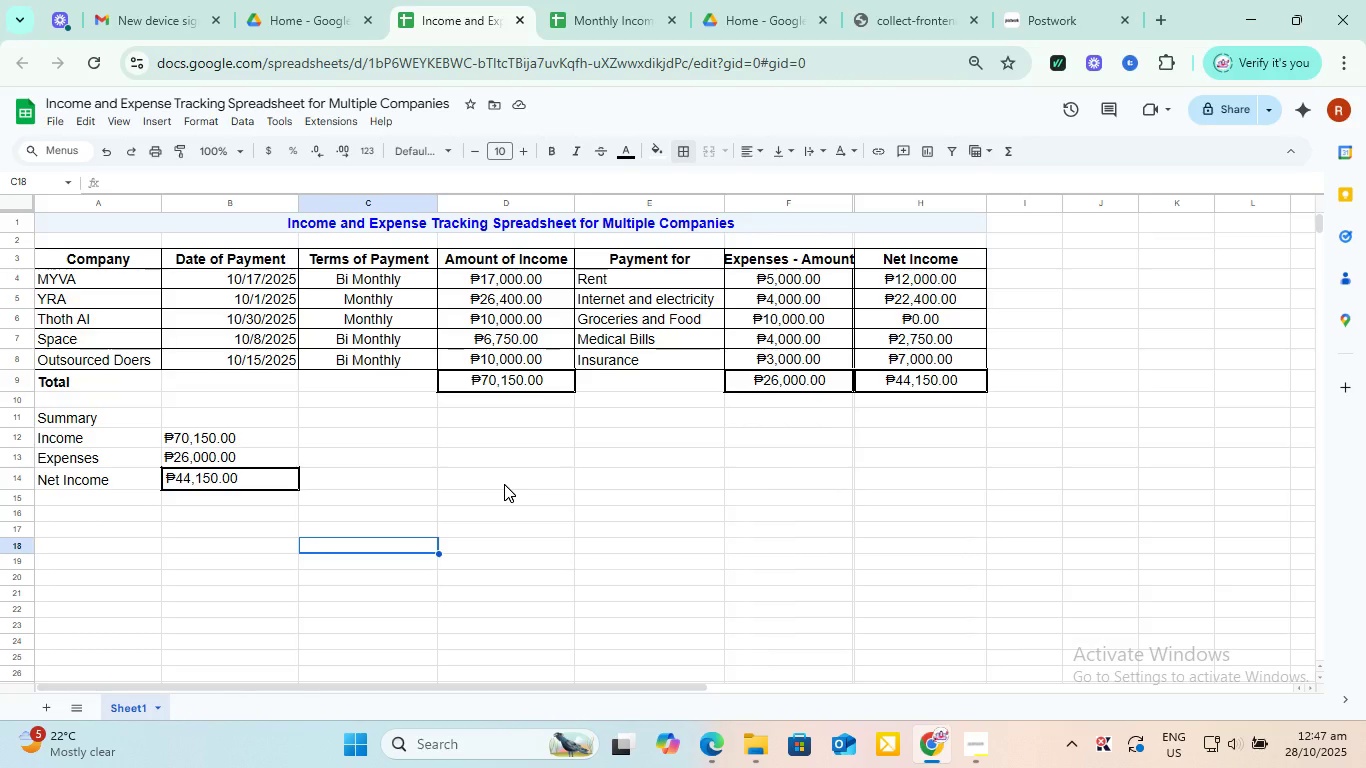 
wait(10.08)
 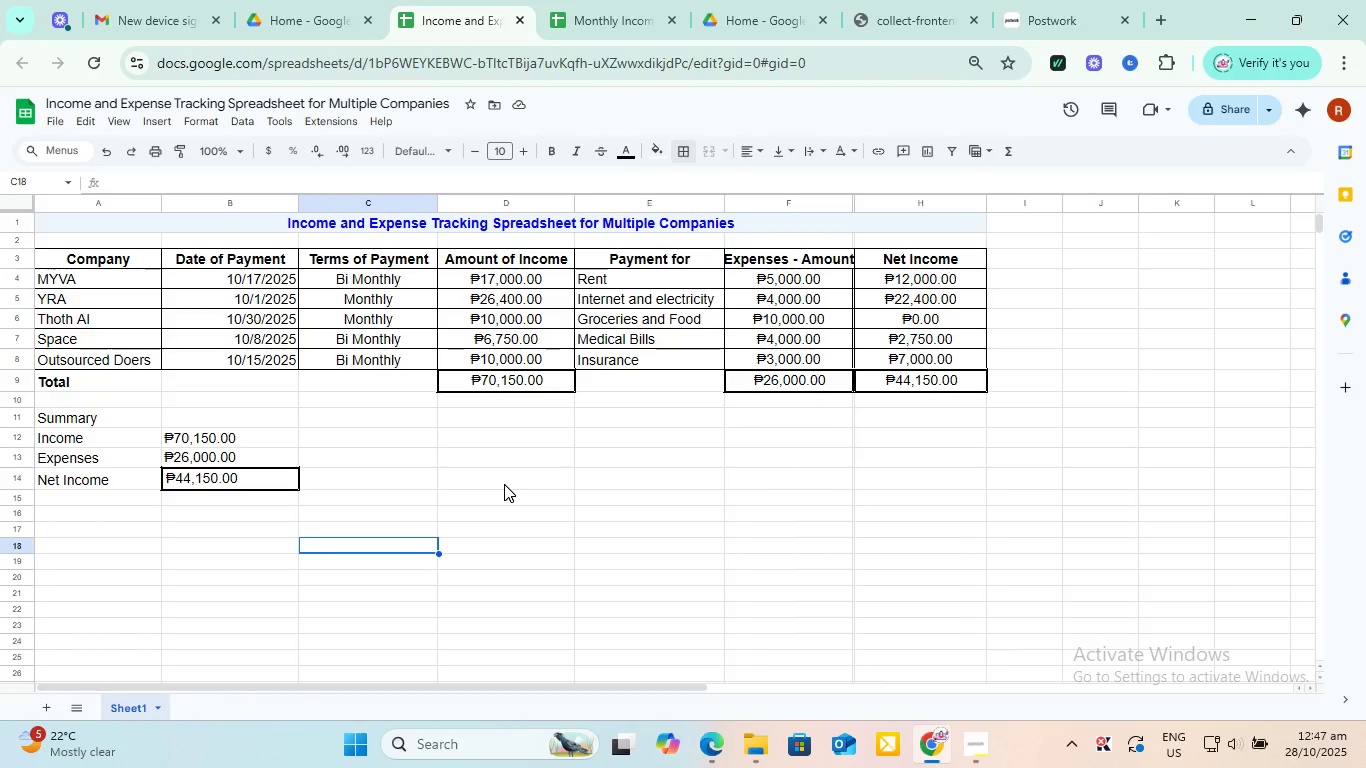 
left_click([101, 416])
 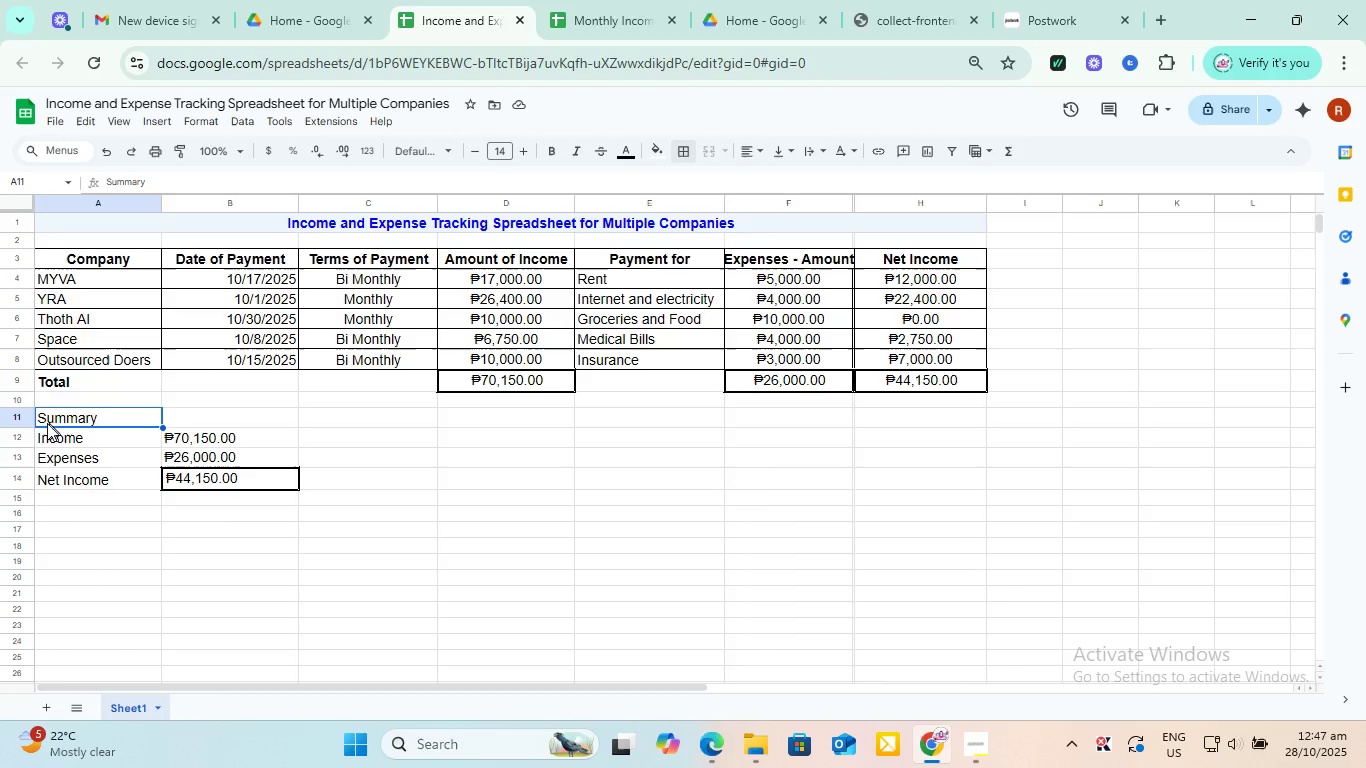 
left_click([15, 420])
 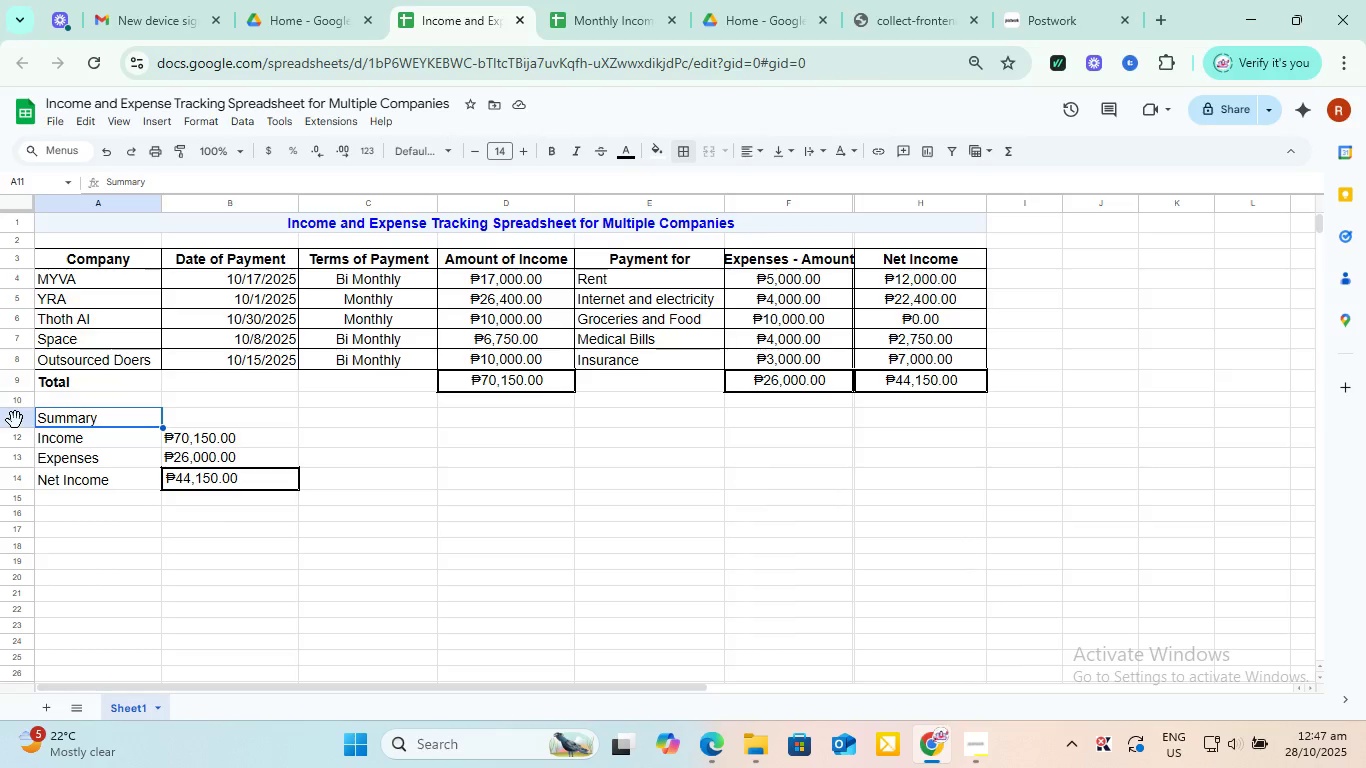 
right_click([15, 420])
 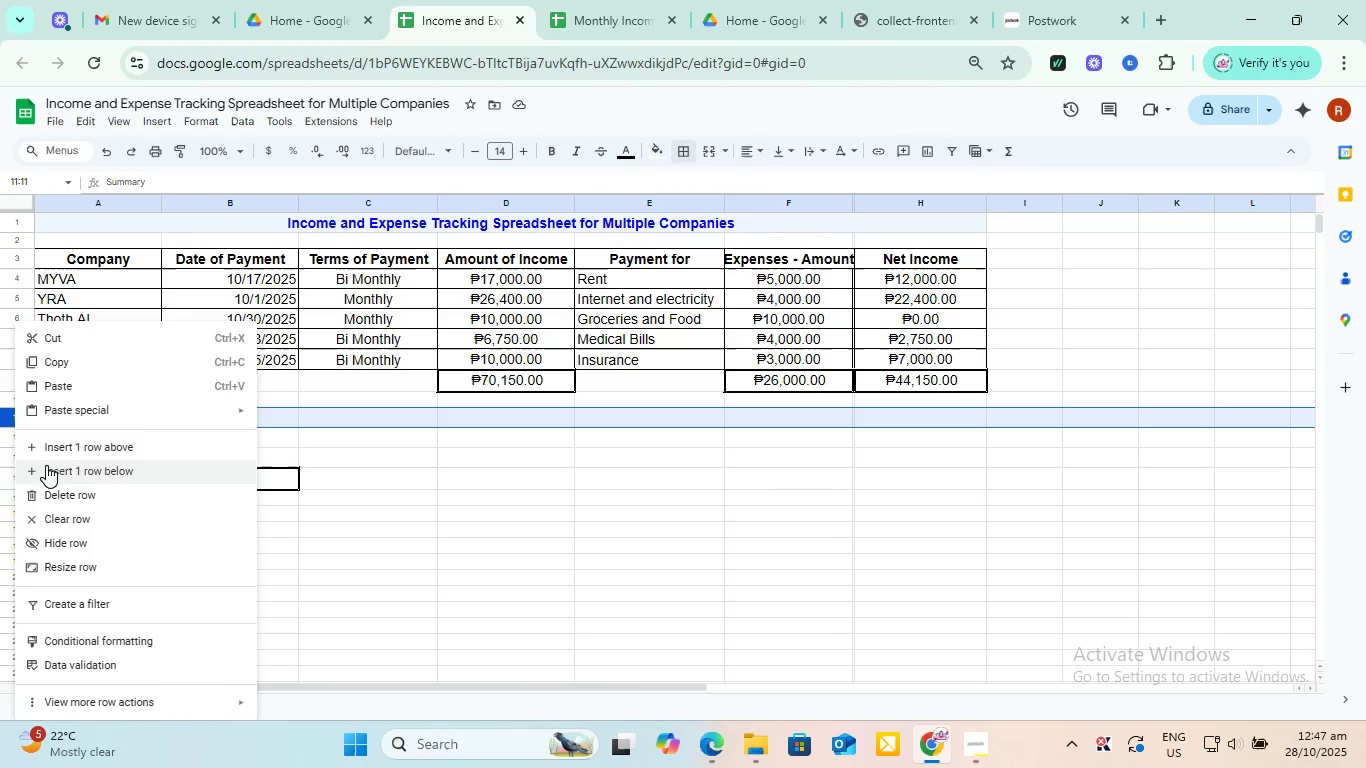 
left_click([53, 448])
 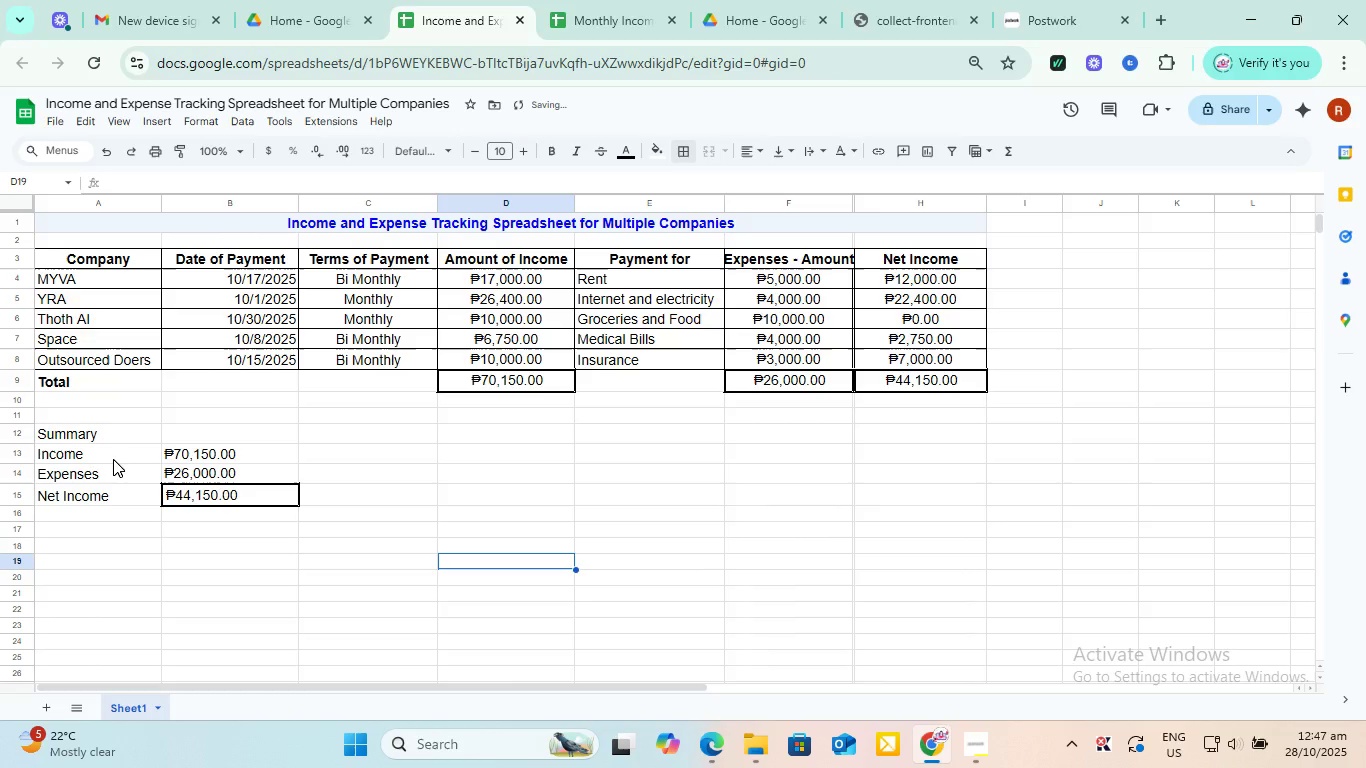 
left_click([98, 436])
 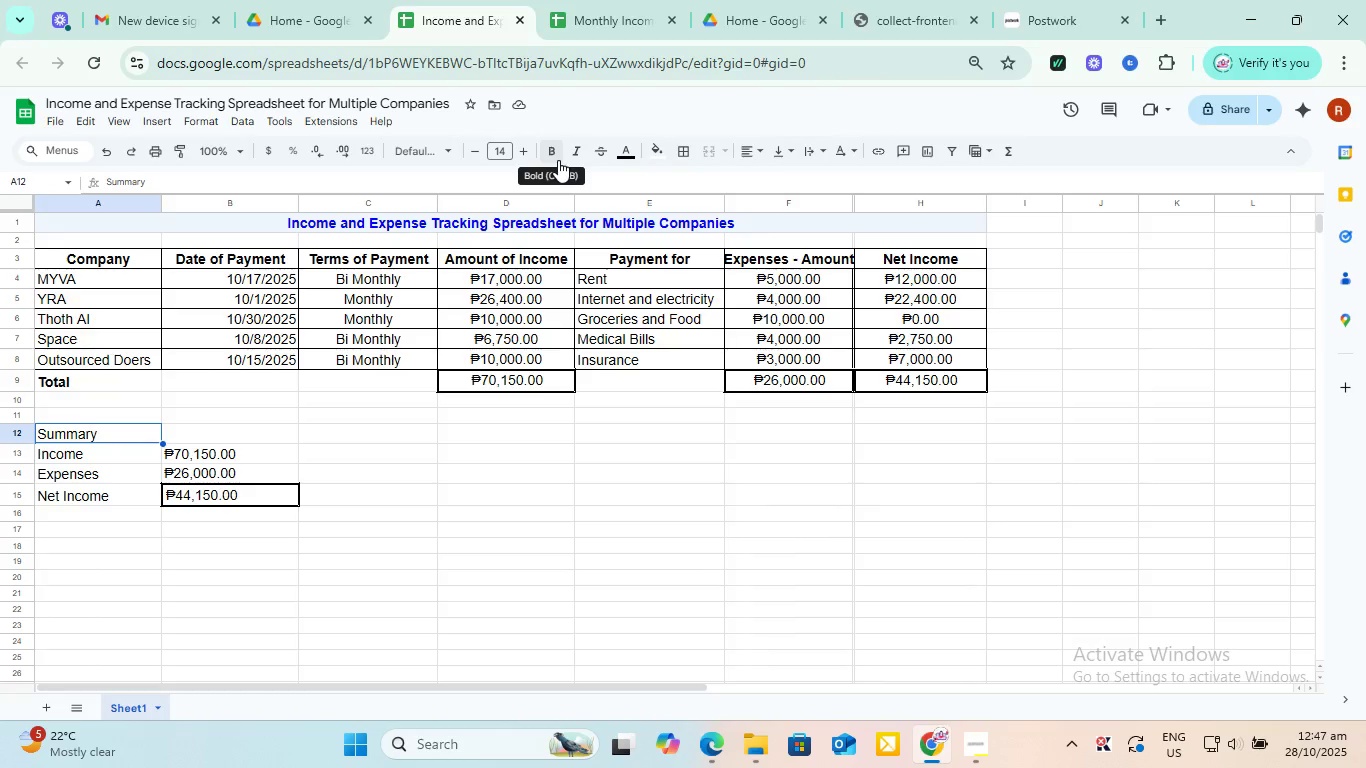 
left_click([558, 160])
 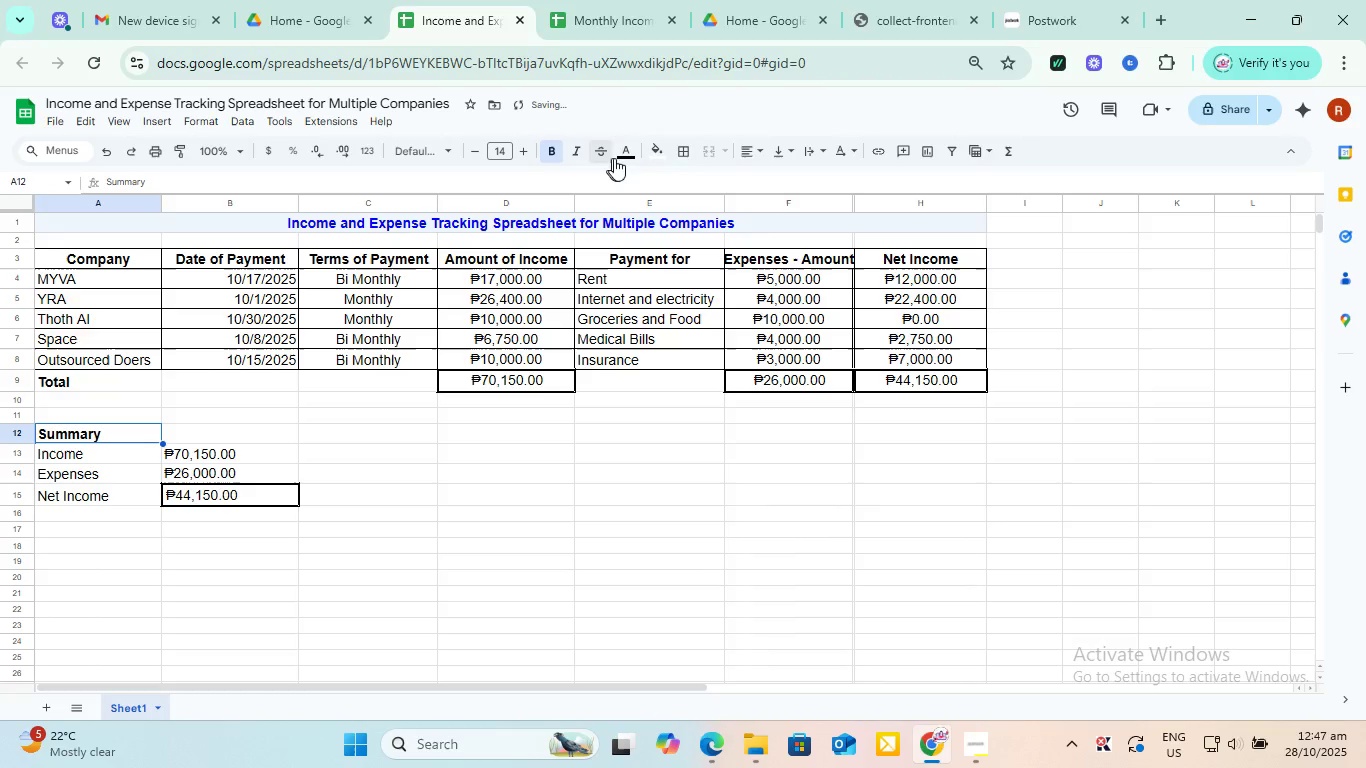 
left_click([630, 152])
 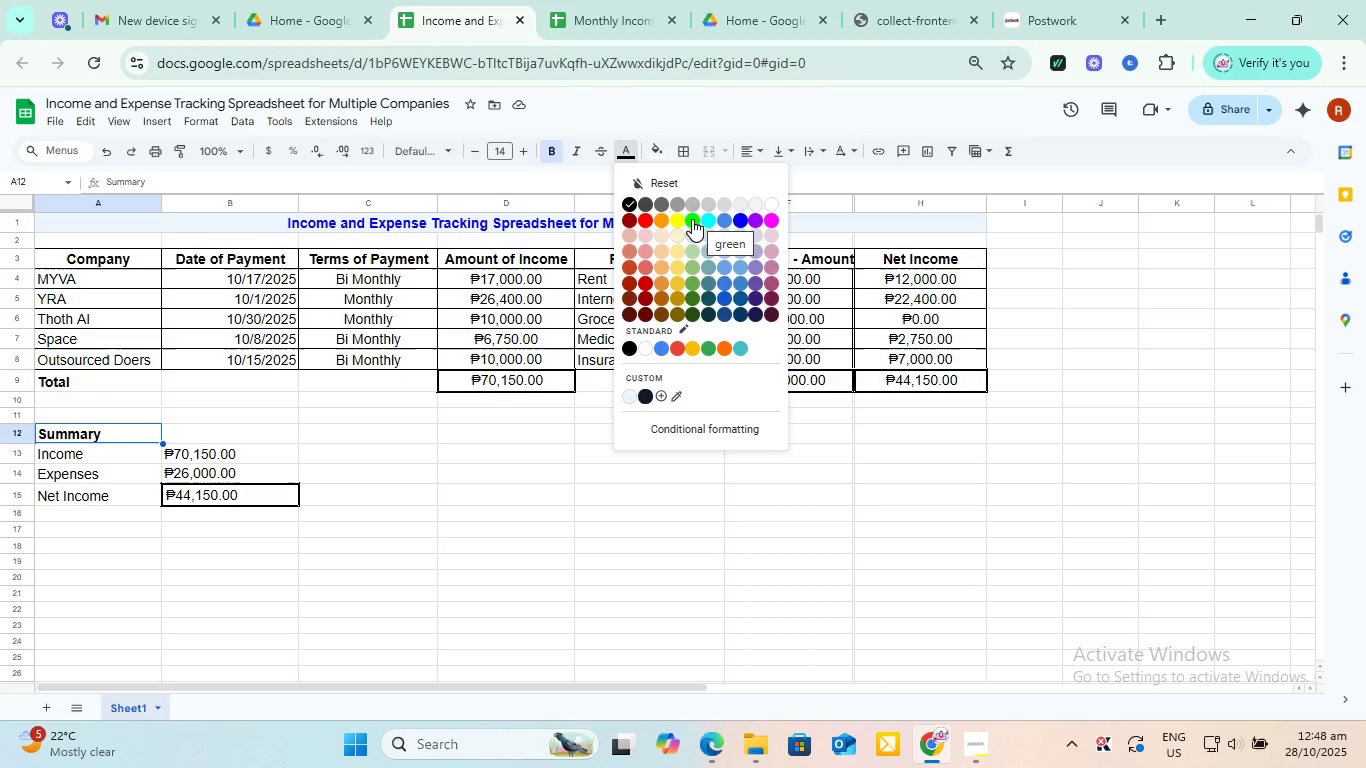 
wait(8.61)
 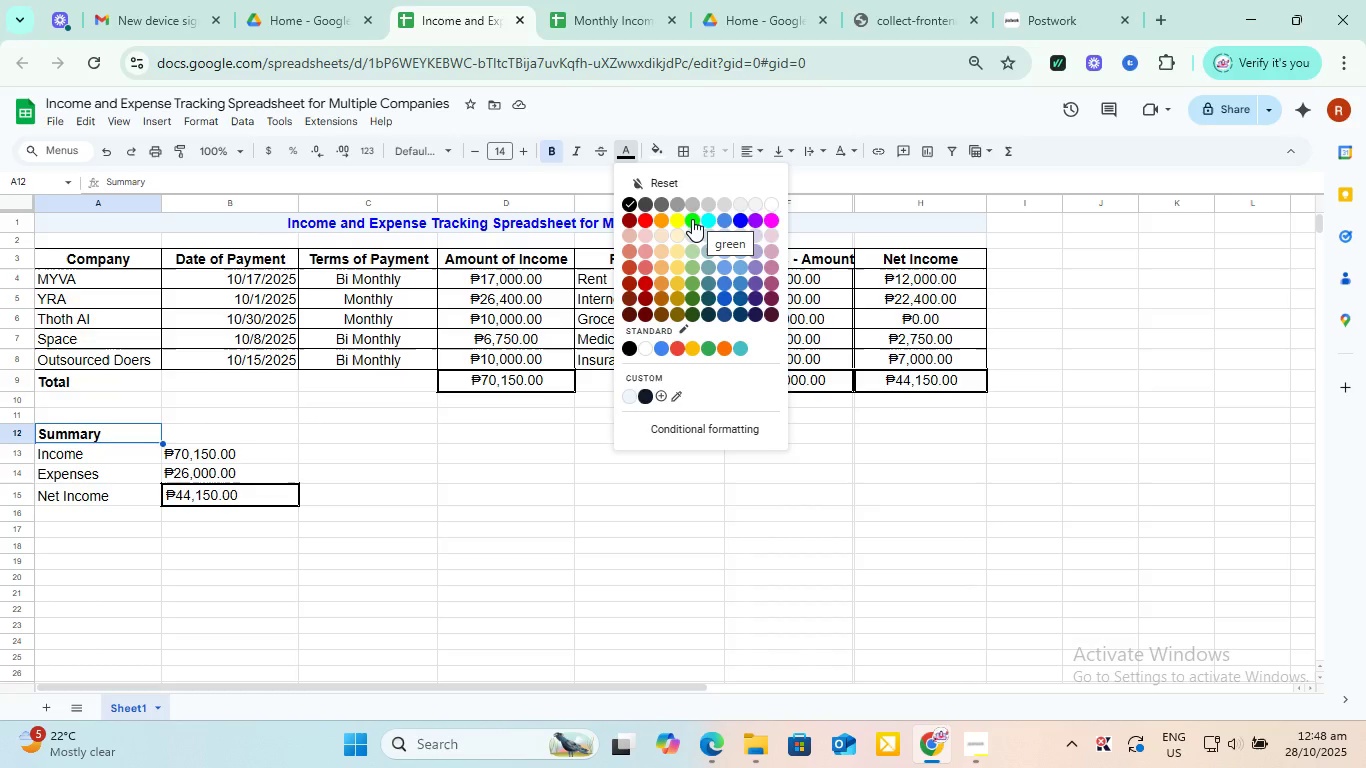 
left_click([727, 493])
 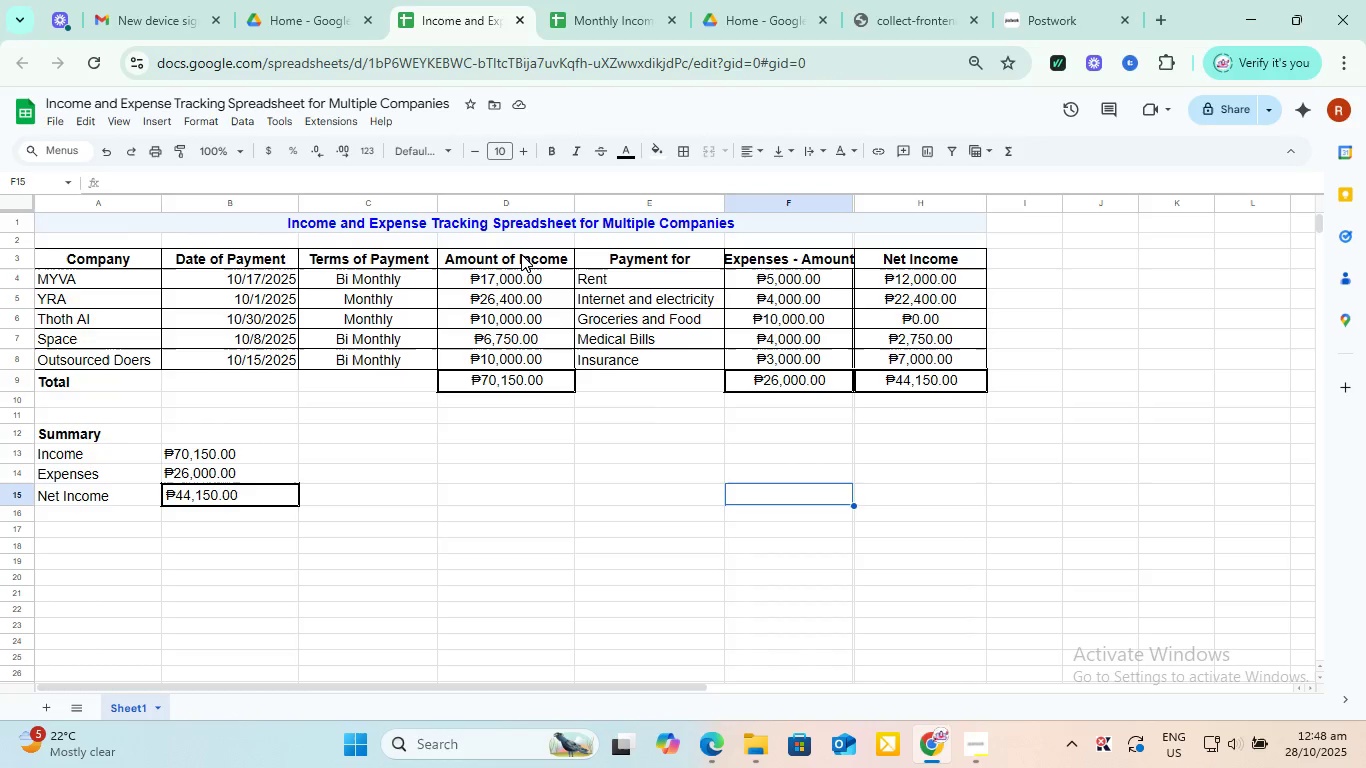 
left_click_drag(start_coordinate=[521, 257], to_coordinate=[538, 383])
 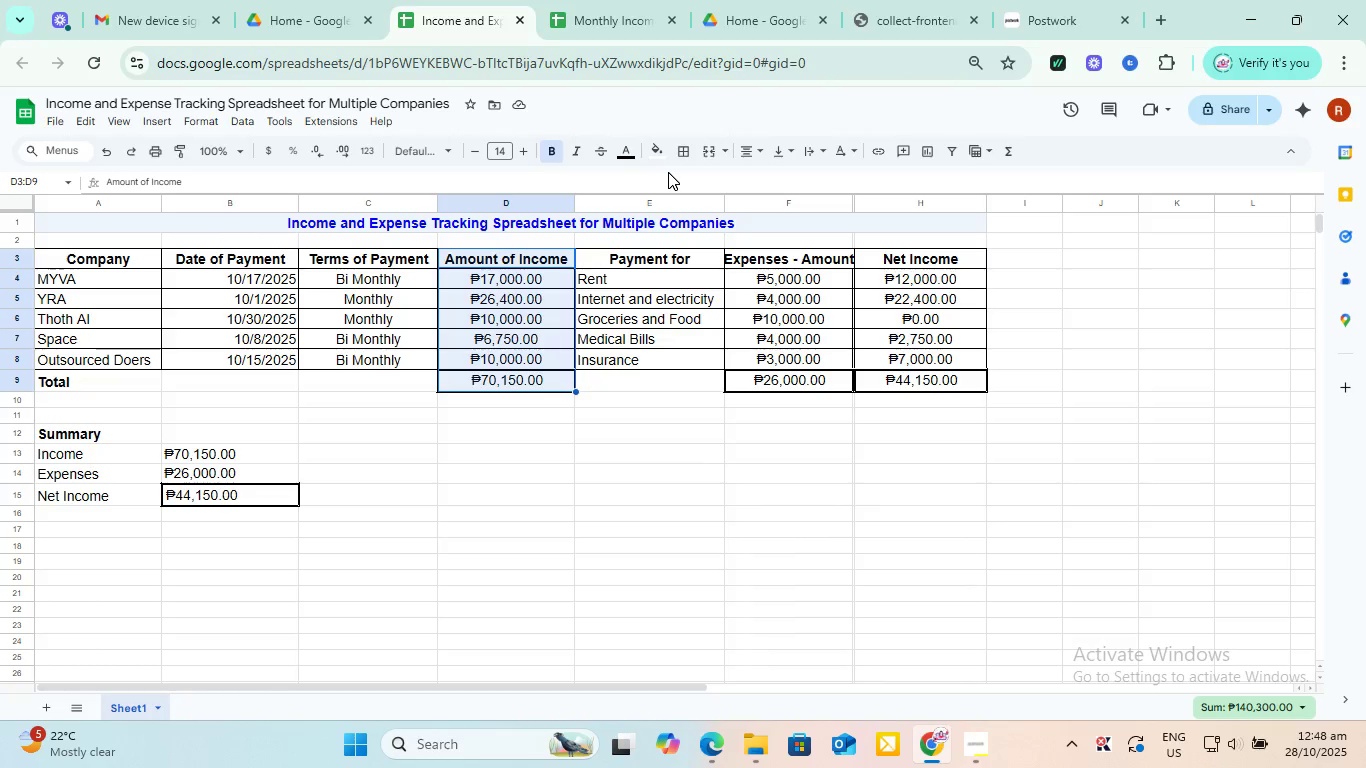 
wait(6.02)
 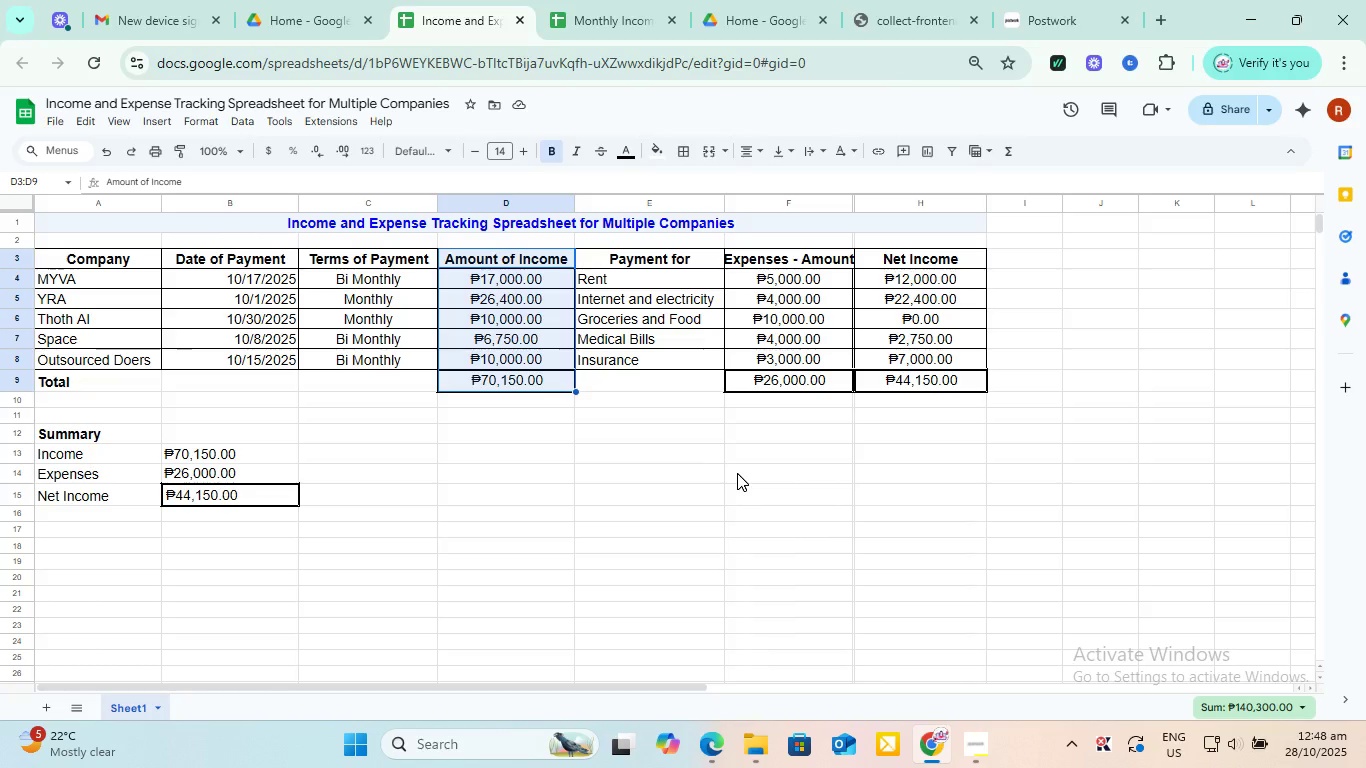 
left_click([660, 155])
 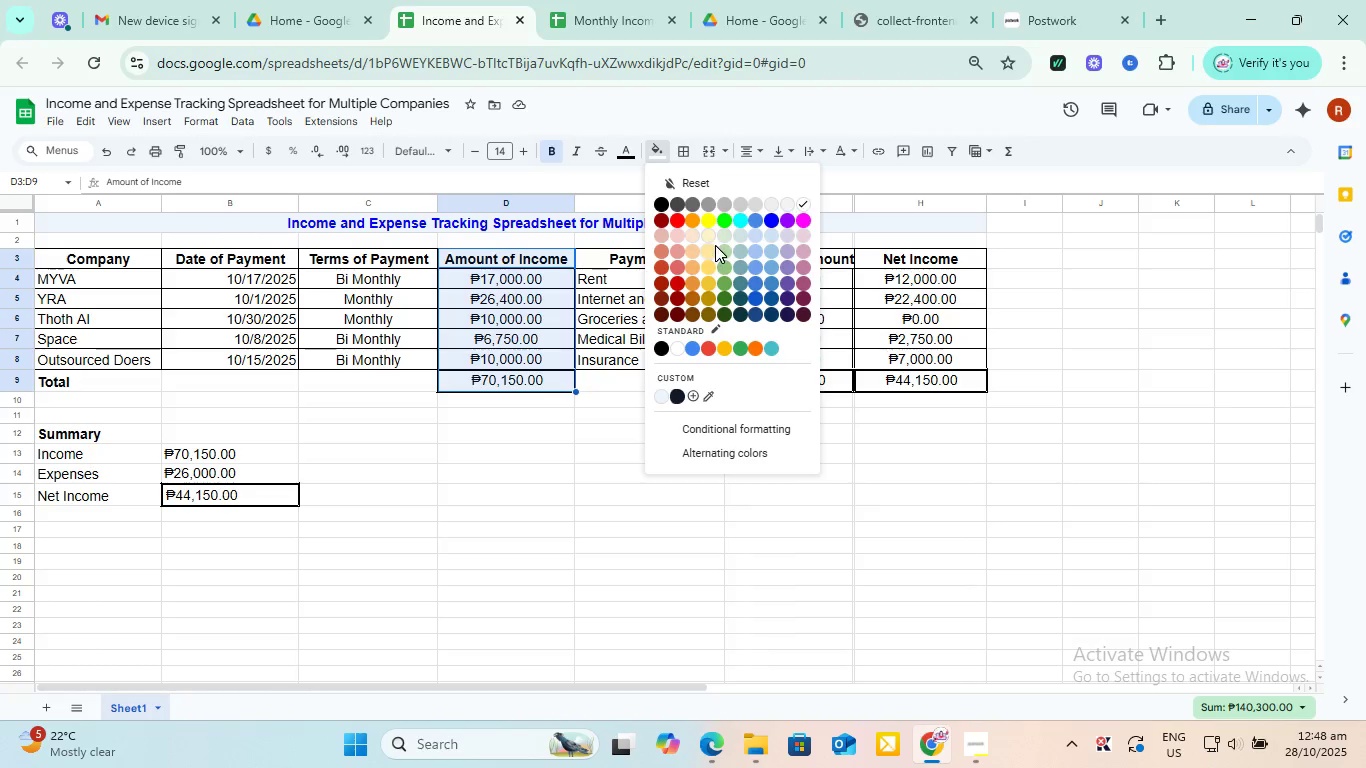 
left_click([723, 248])
 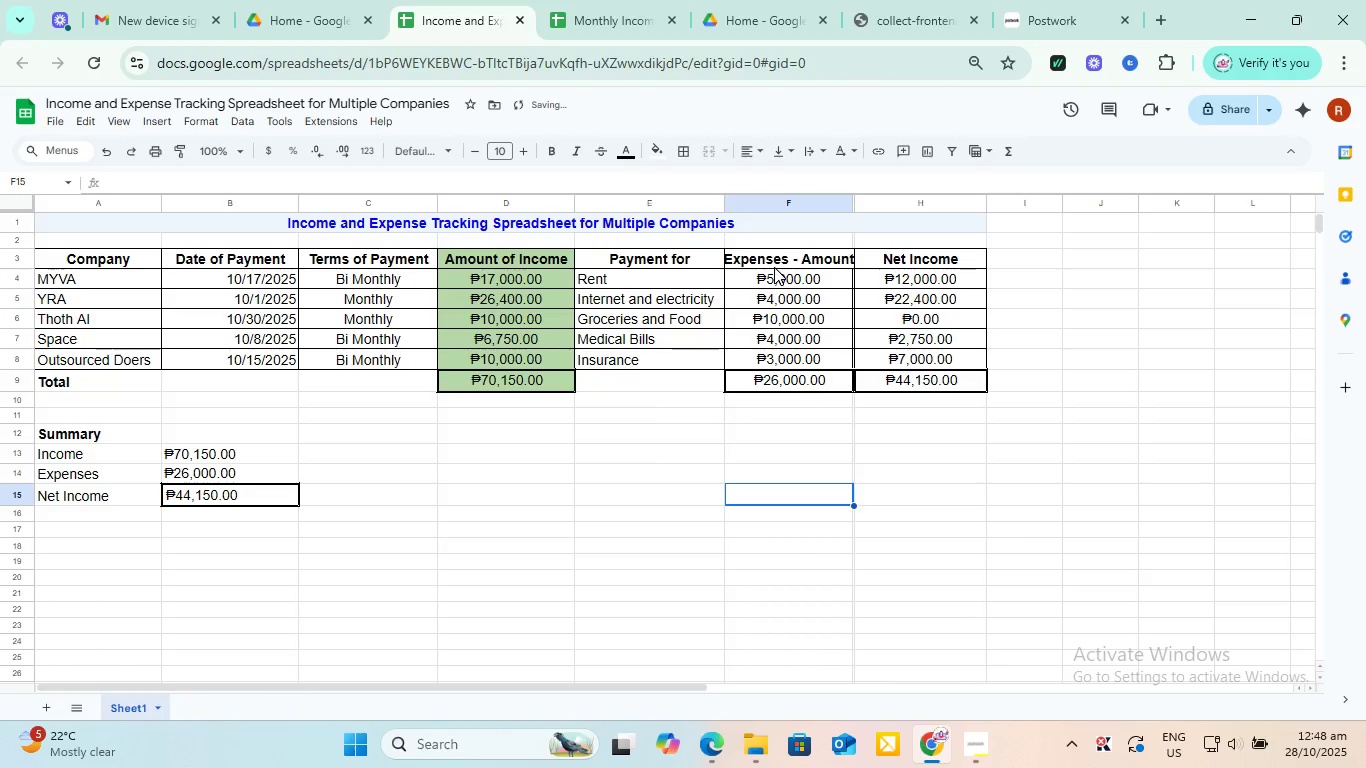 
left_click([774, 267])
 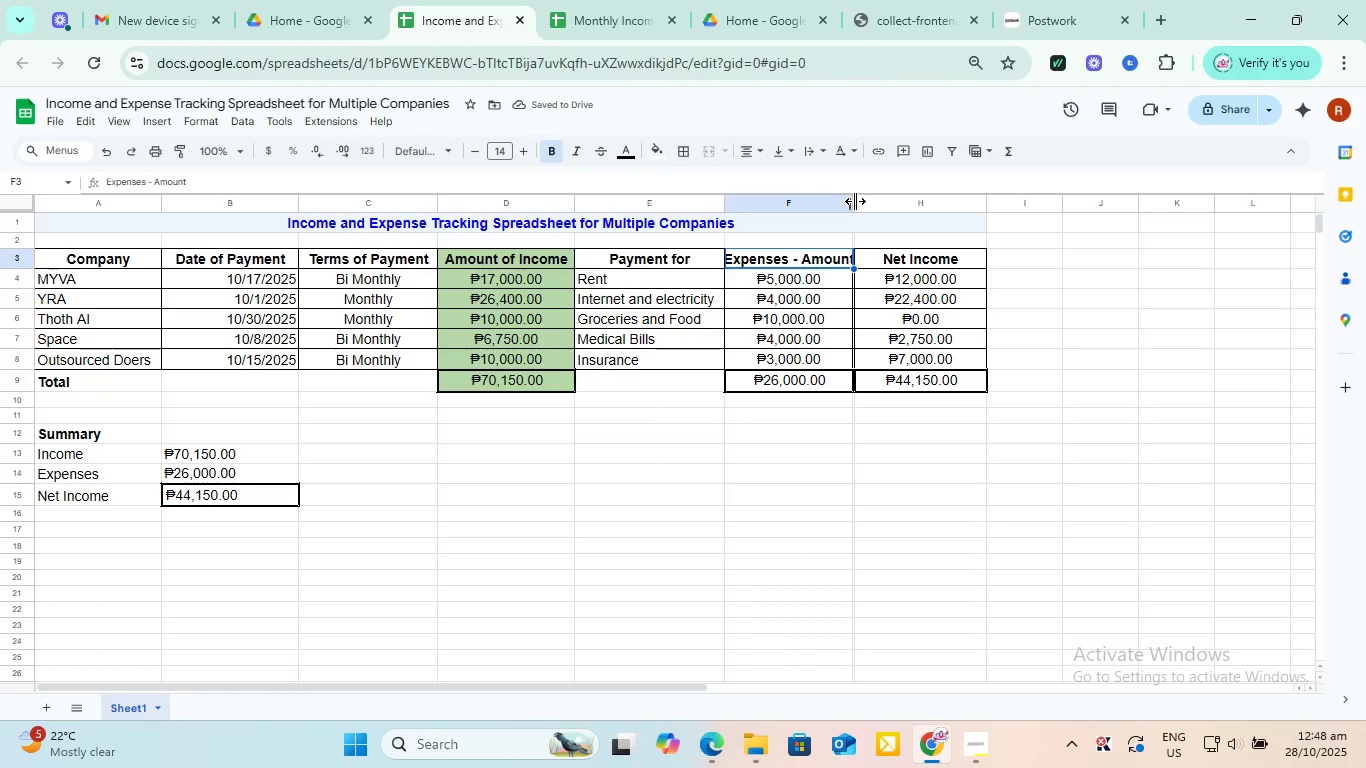 
left_click_drag(start_coordinate=[855, 201], to_coordinate=[867, 201])
 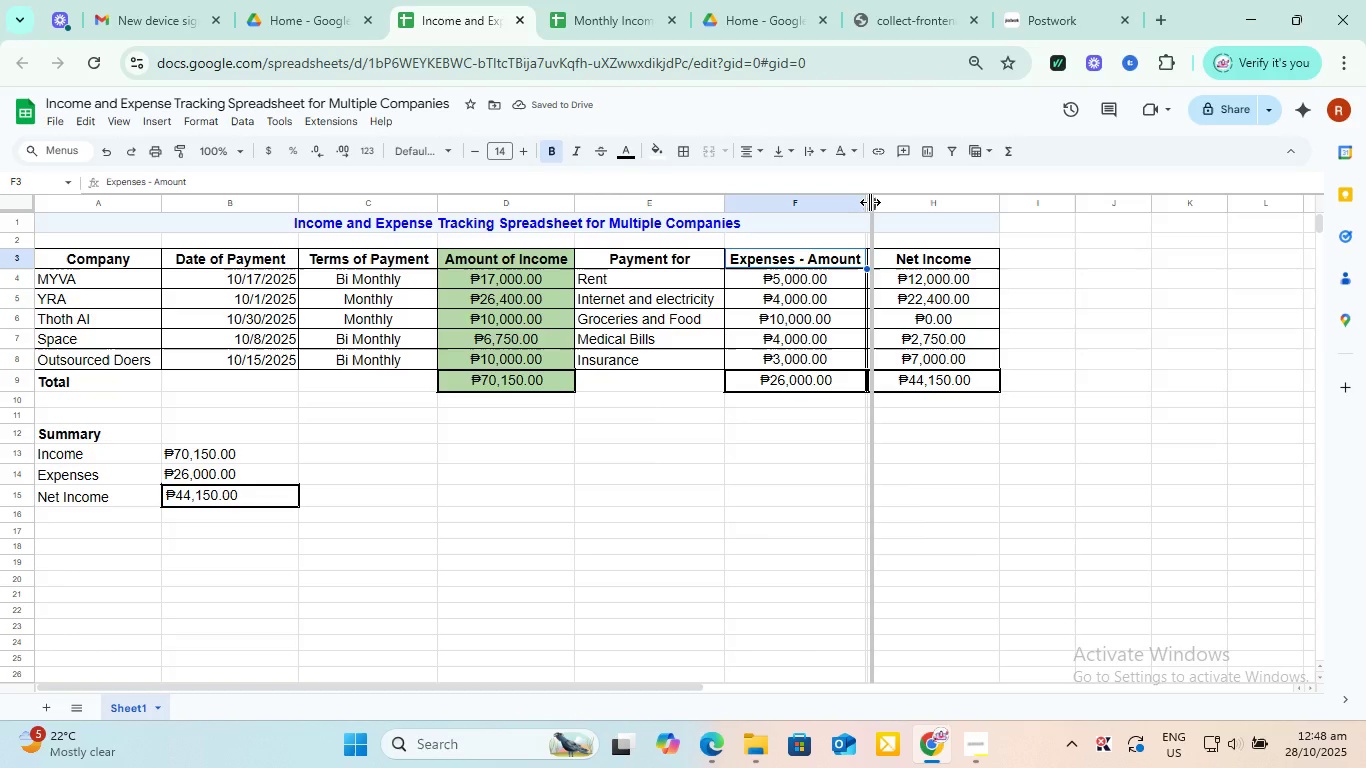 
wait(8.62)
 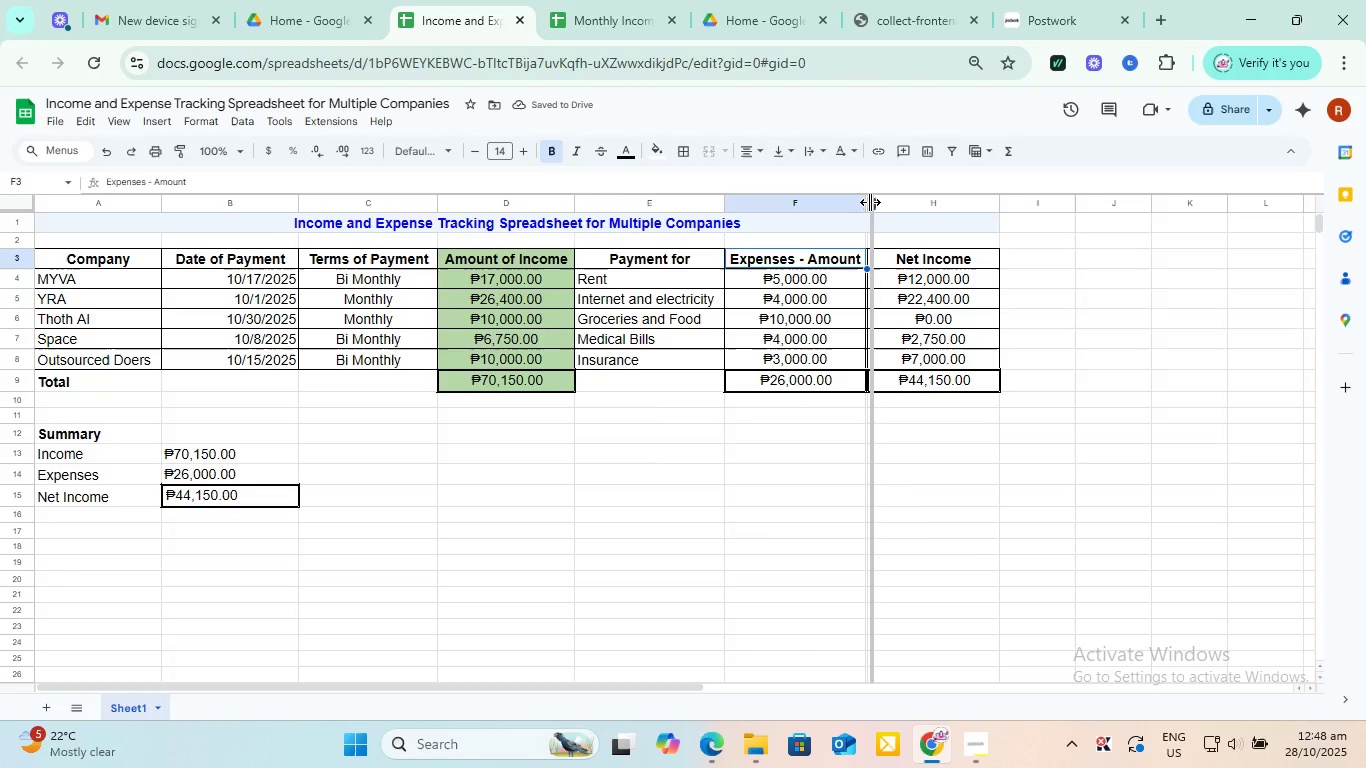 
left_click([991, 476])
 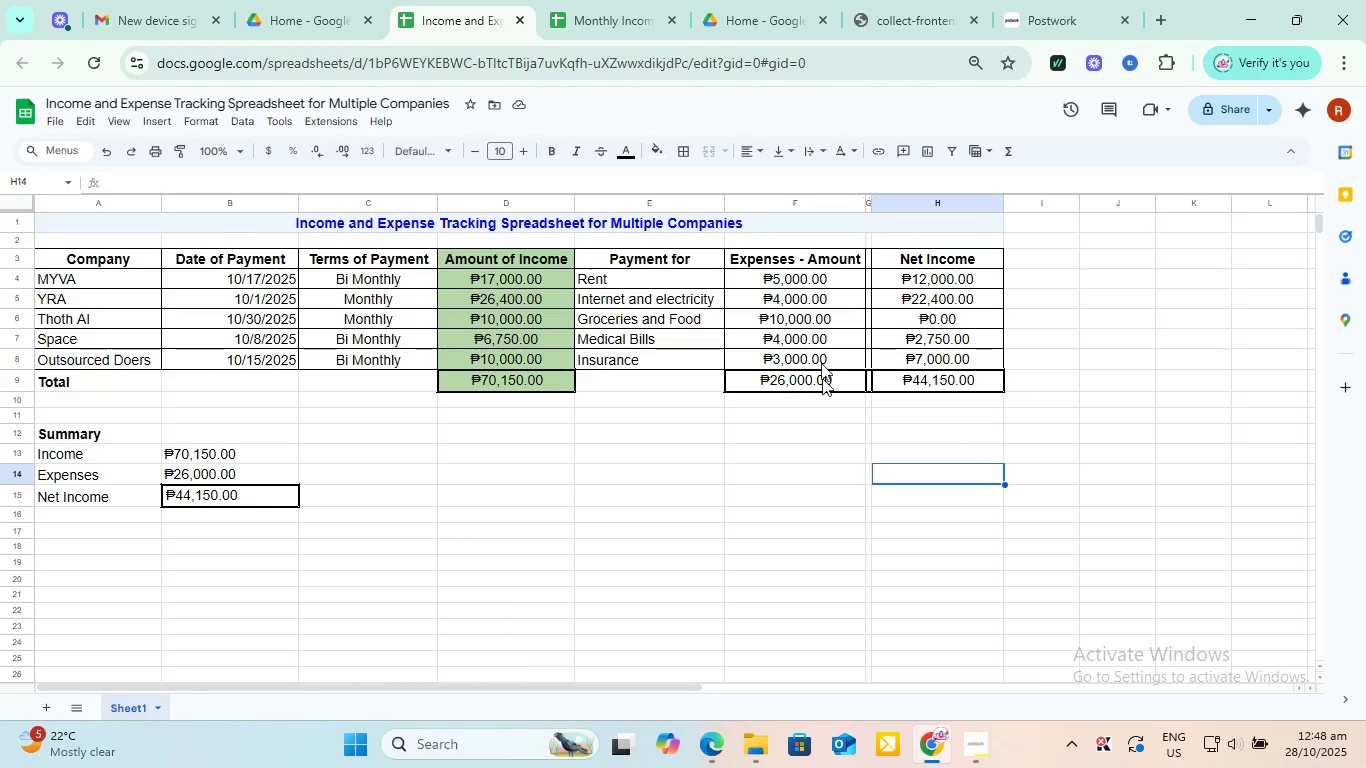 
left_click_drag(start_coordinate=[782, 259], to_coordinate=[775, 382])
 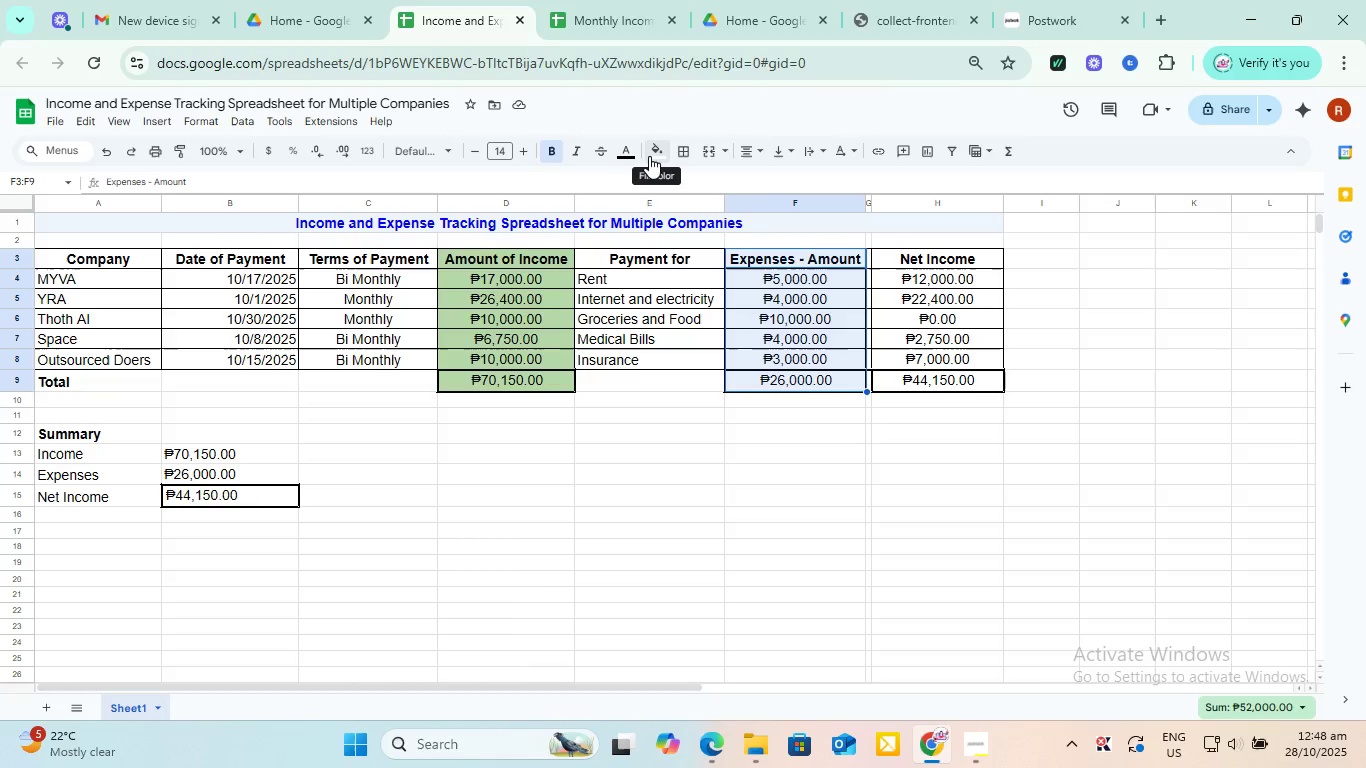 
left_click([659, 153])
 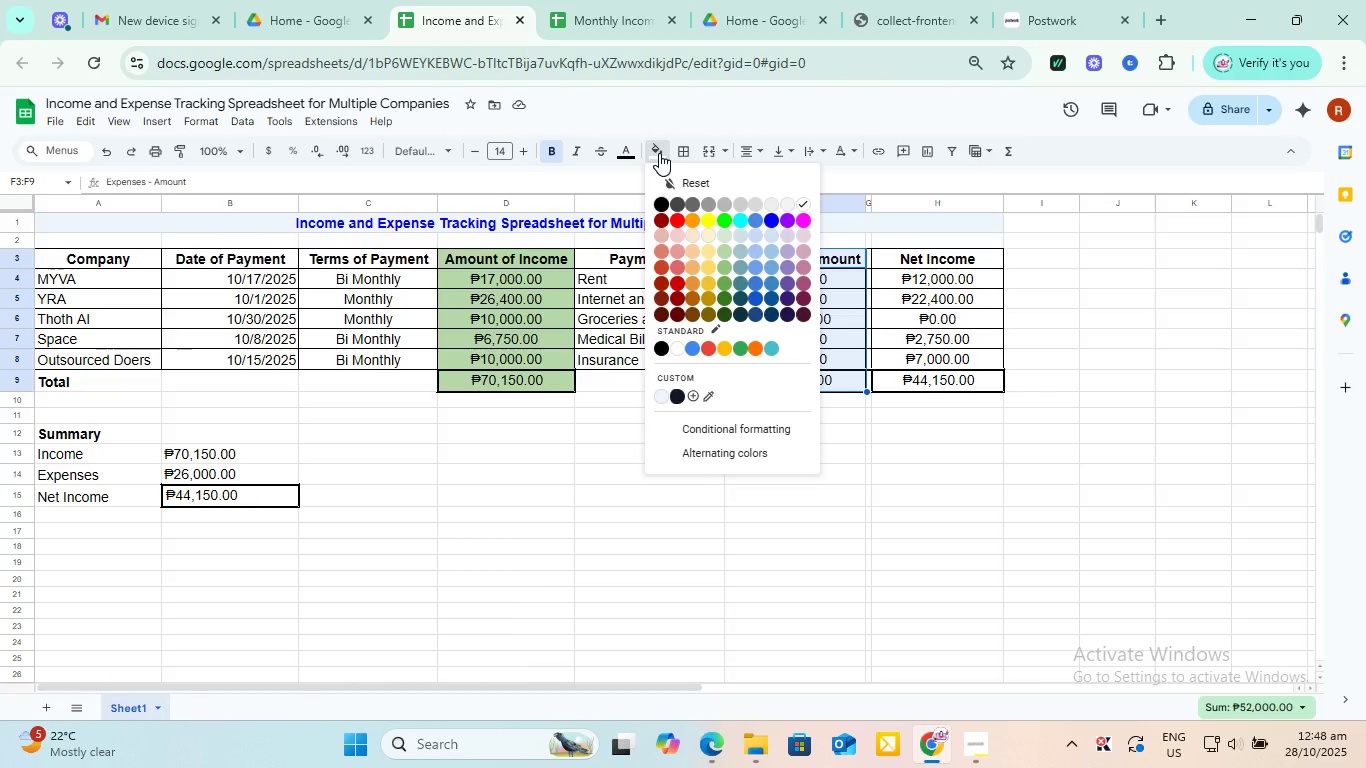 
mouse_move([618, 145])
 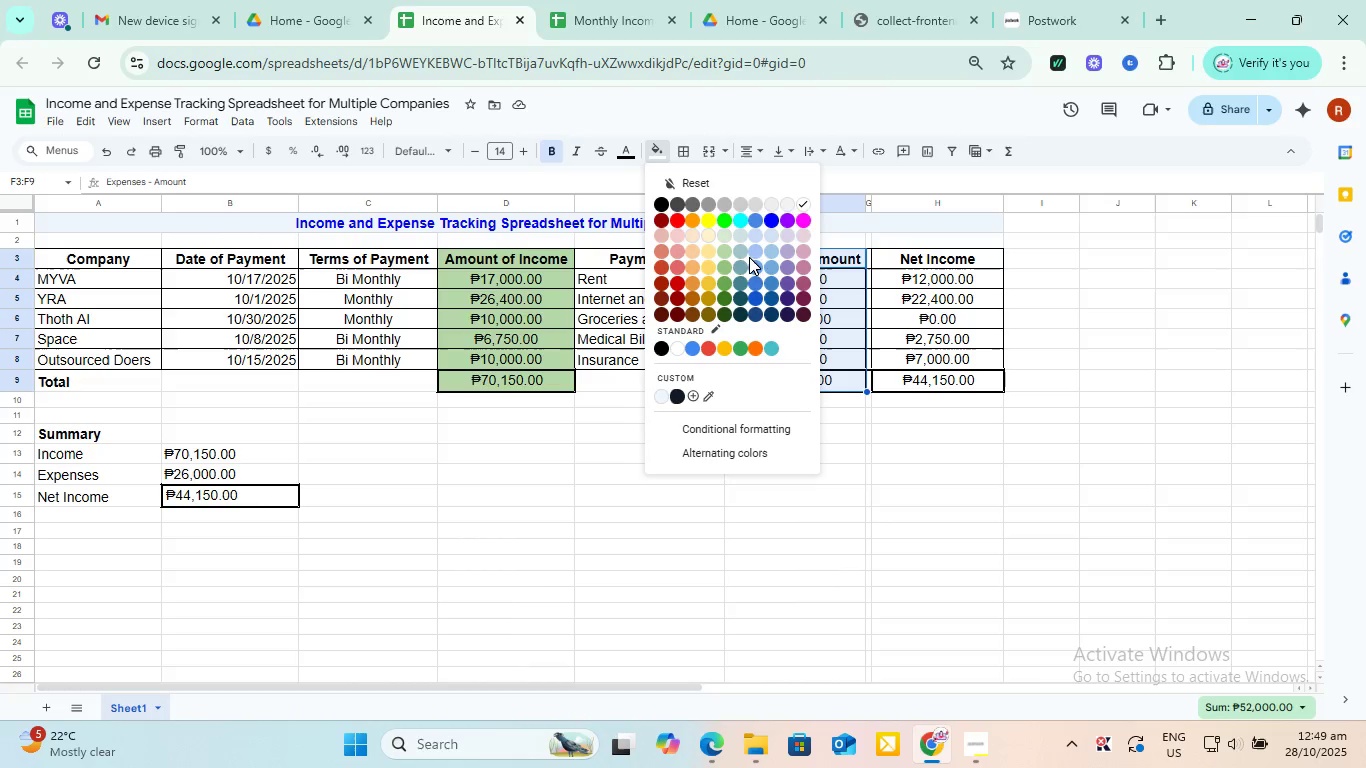 
wait(8.55)
 